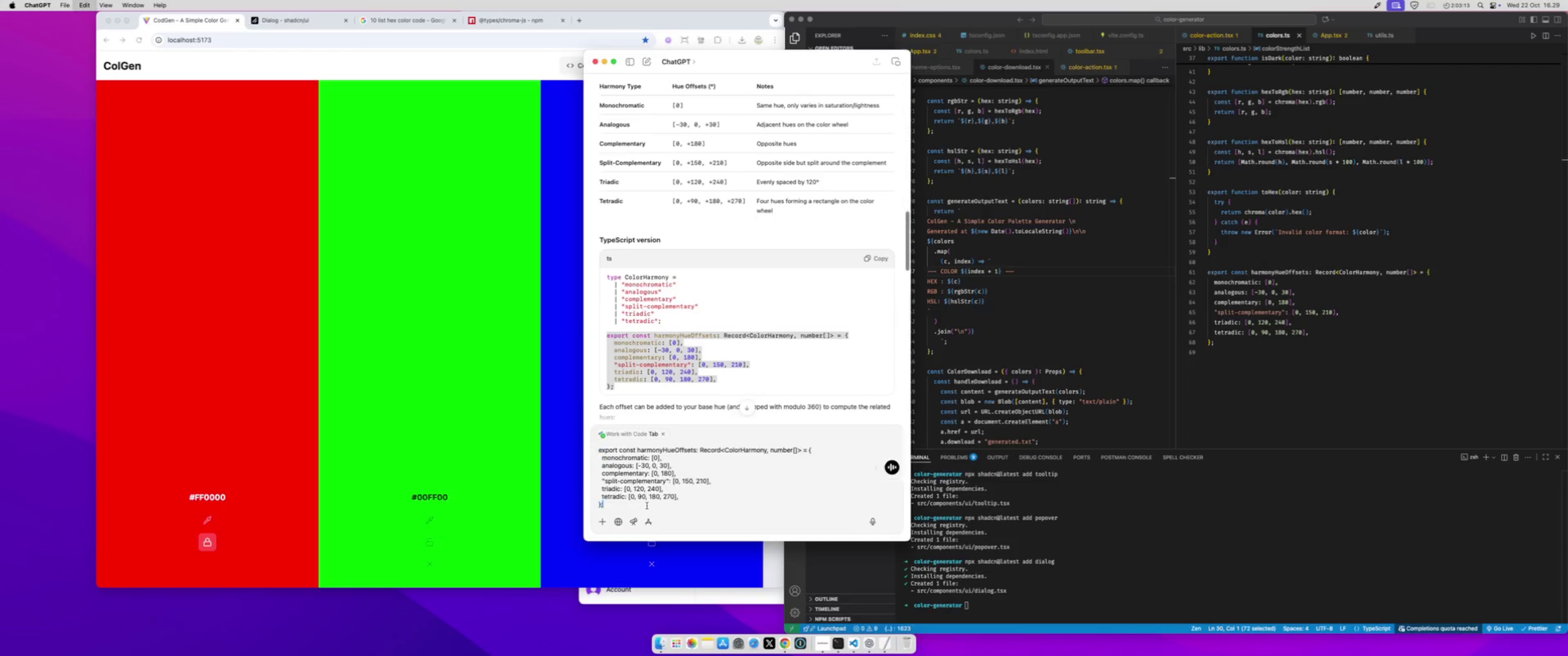 
key(Meta+V)
 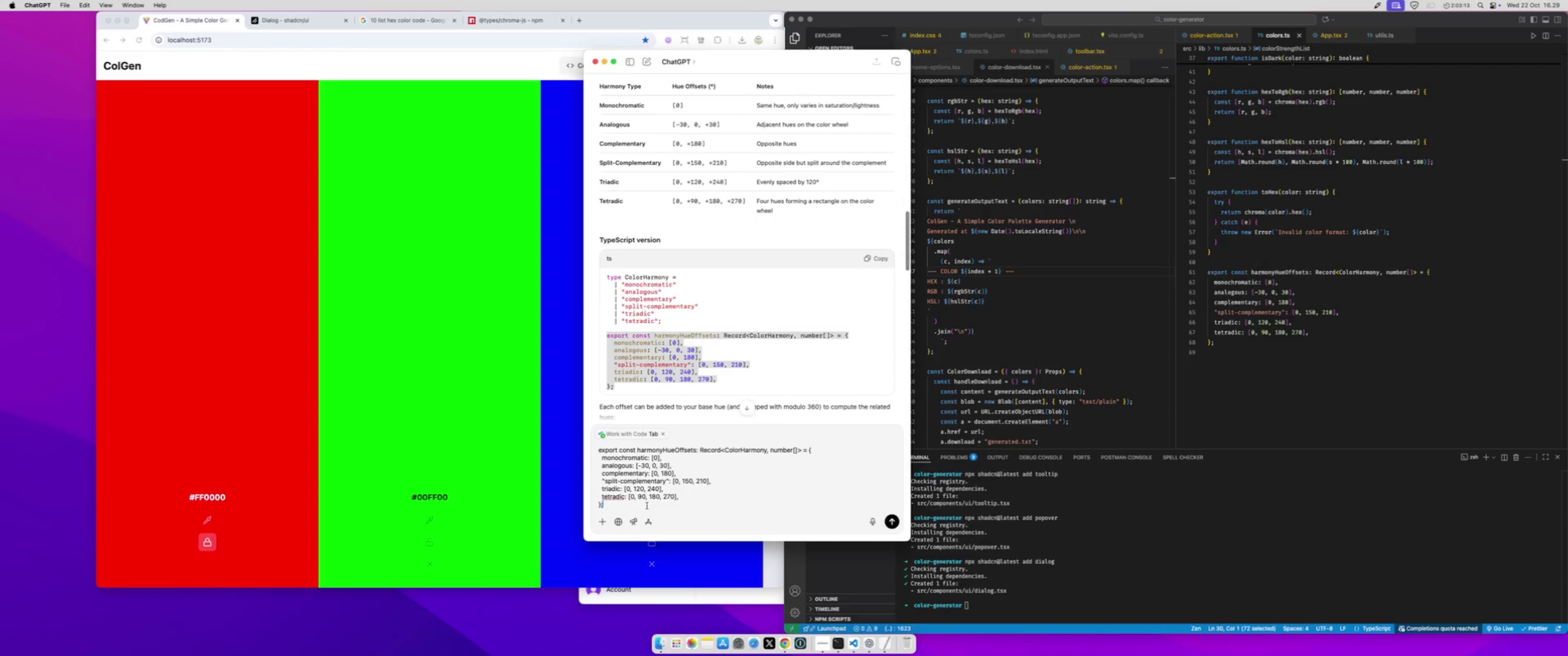 
key(Shift+Enter)
 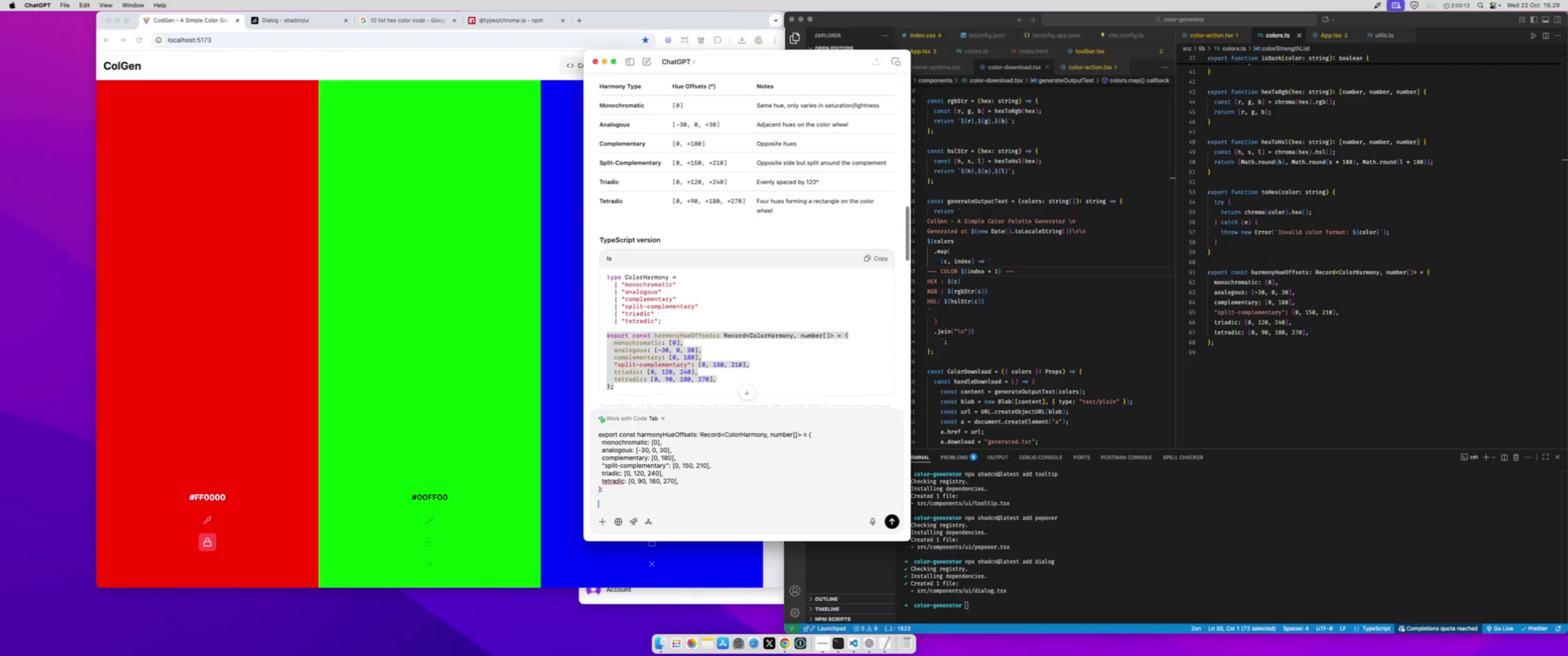 
key(Shift+Enter)
 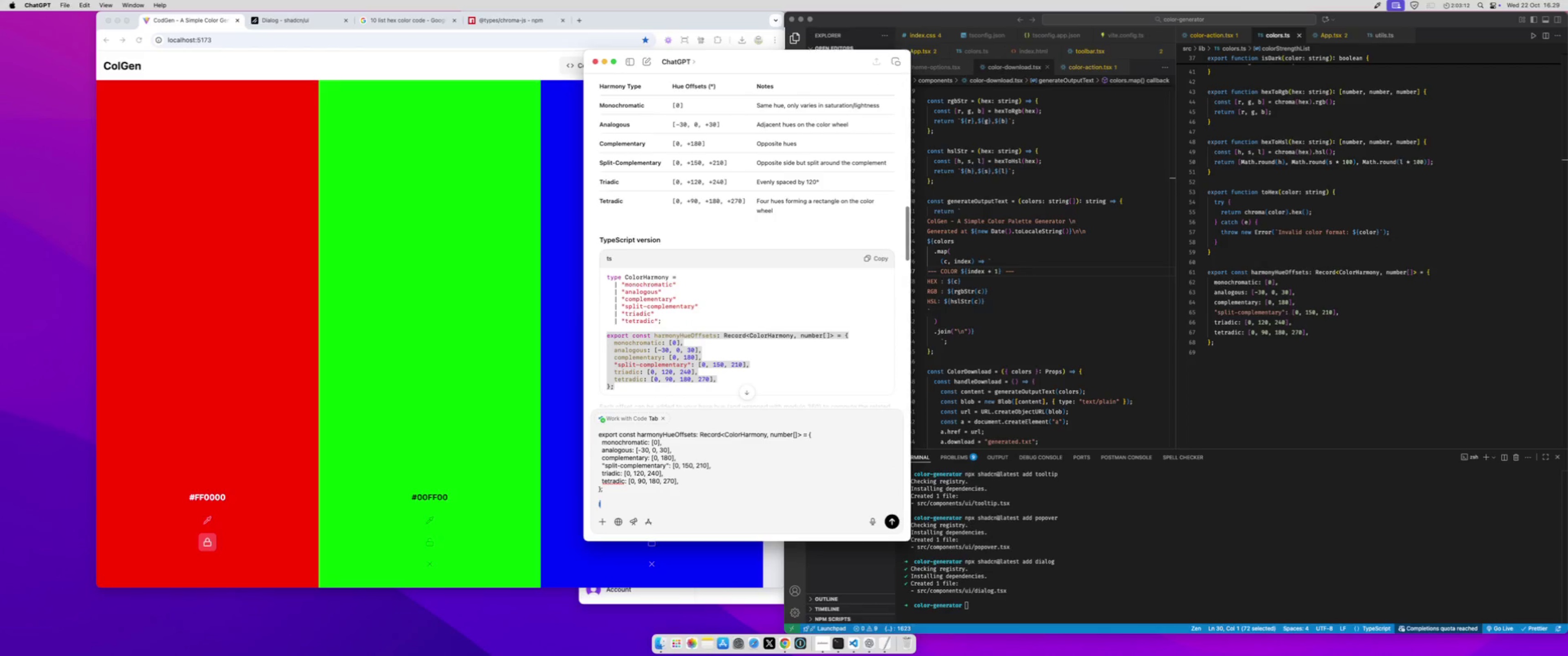 
type(I want more offsets for analogues)
 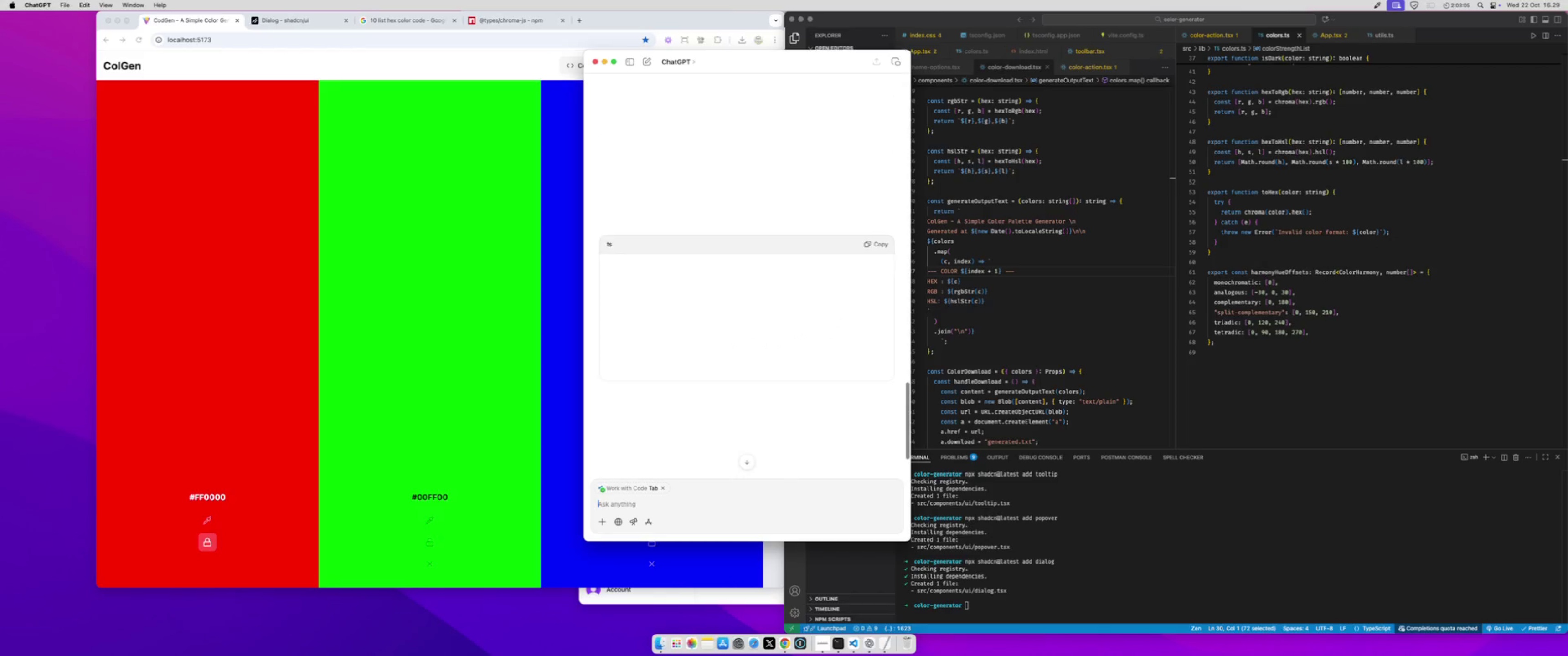 
key(Enter)
 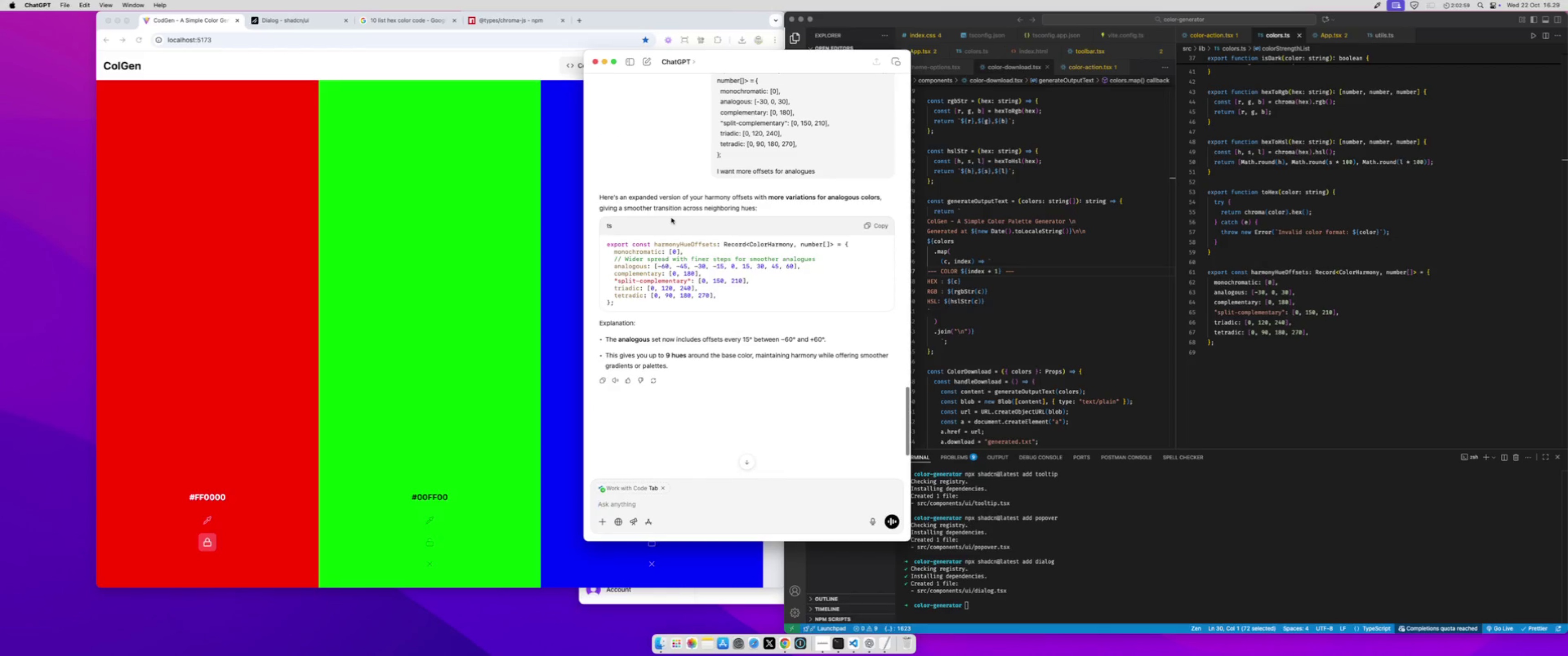 
wait(7.94)
 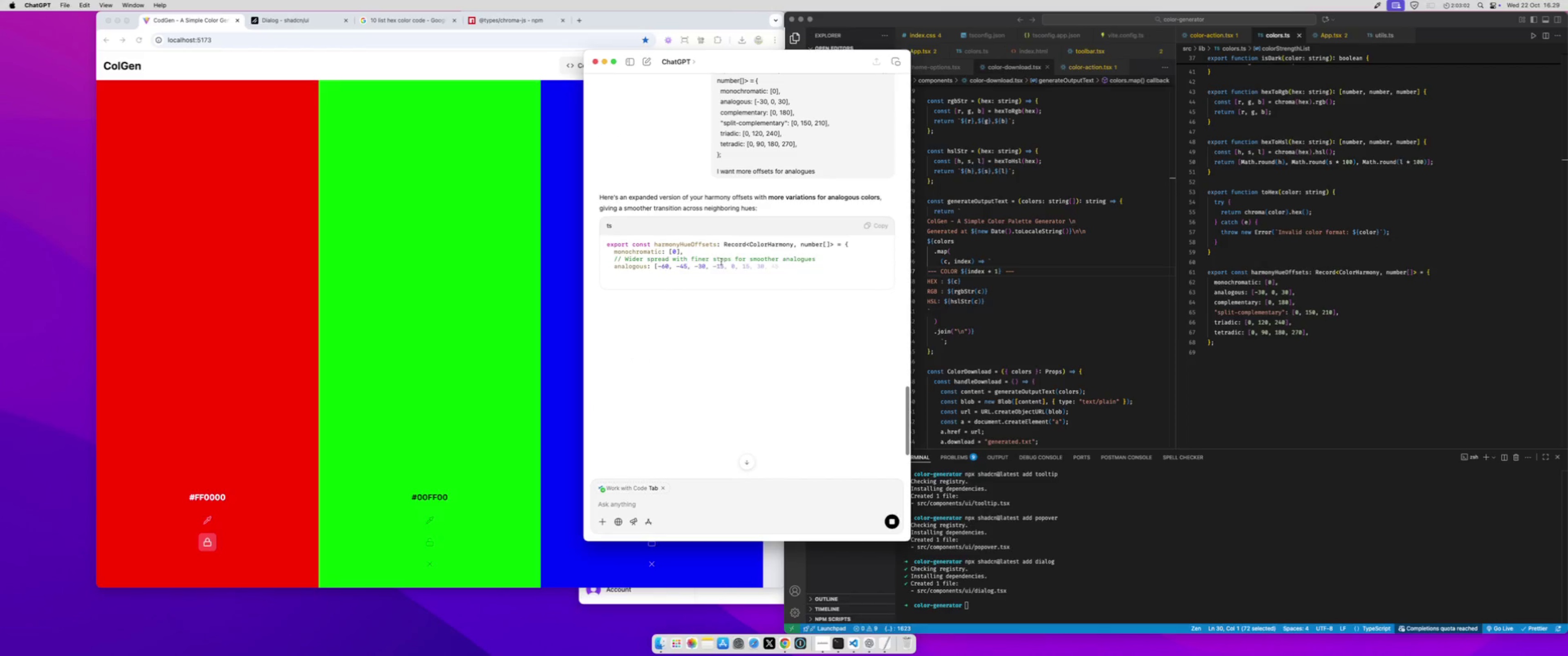 
left_click_drag(start_coordinate=[722, 295], to_coordinate=[609, 254])
 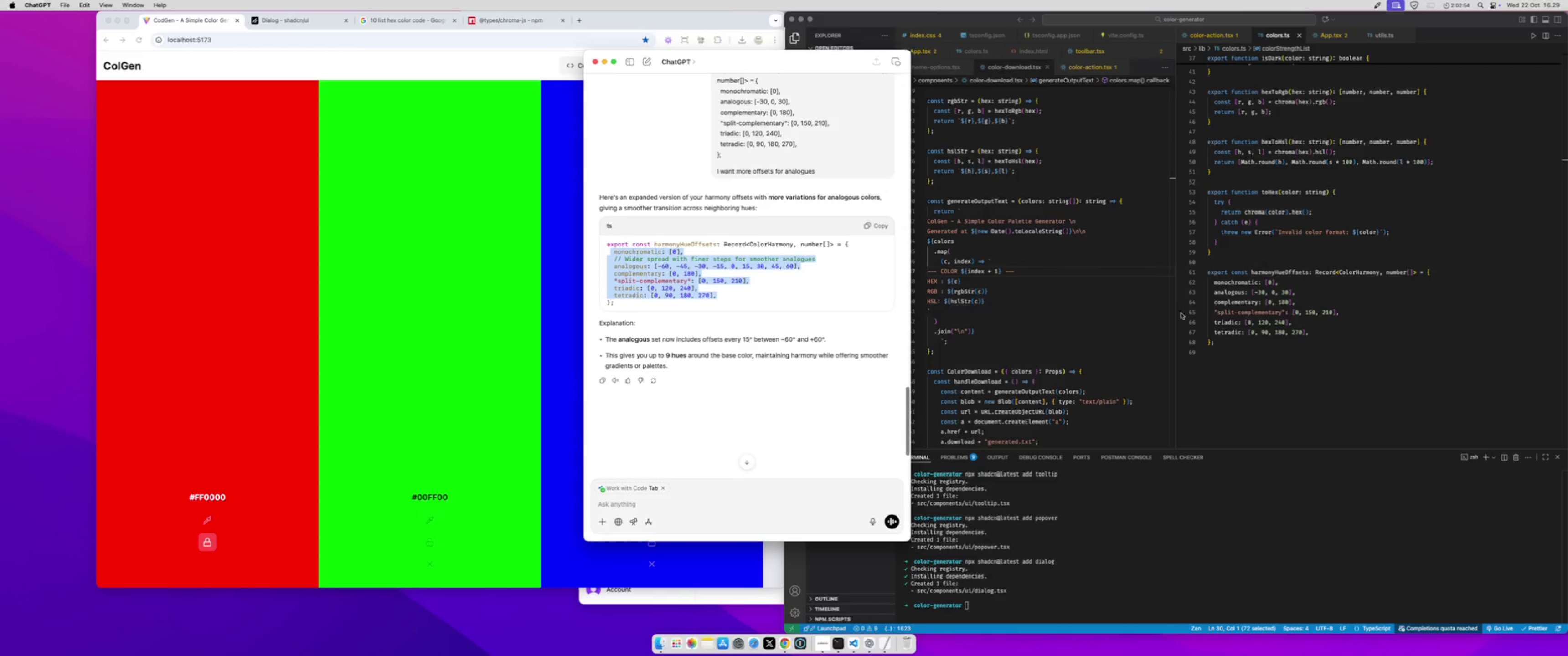 
key(Meta+C)
 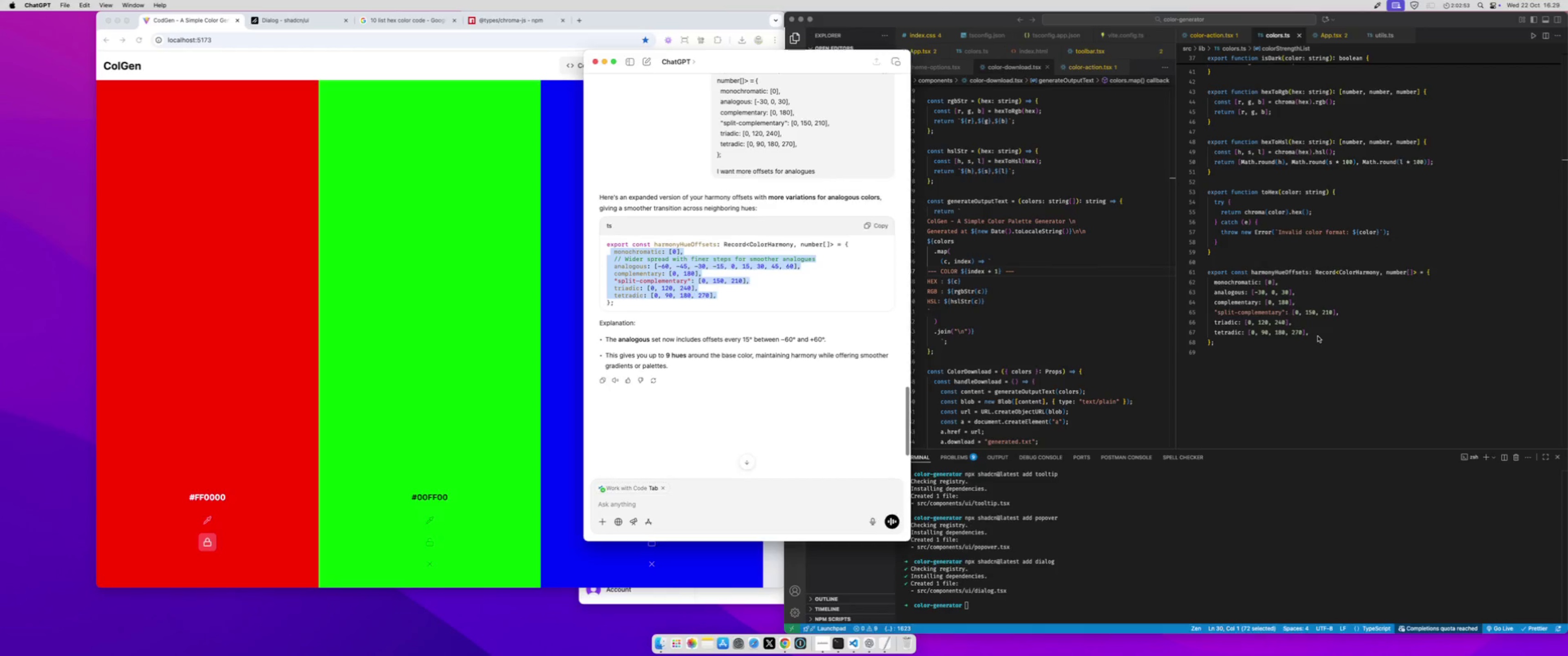 
left_click([1317, 333])
 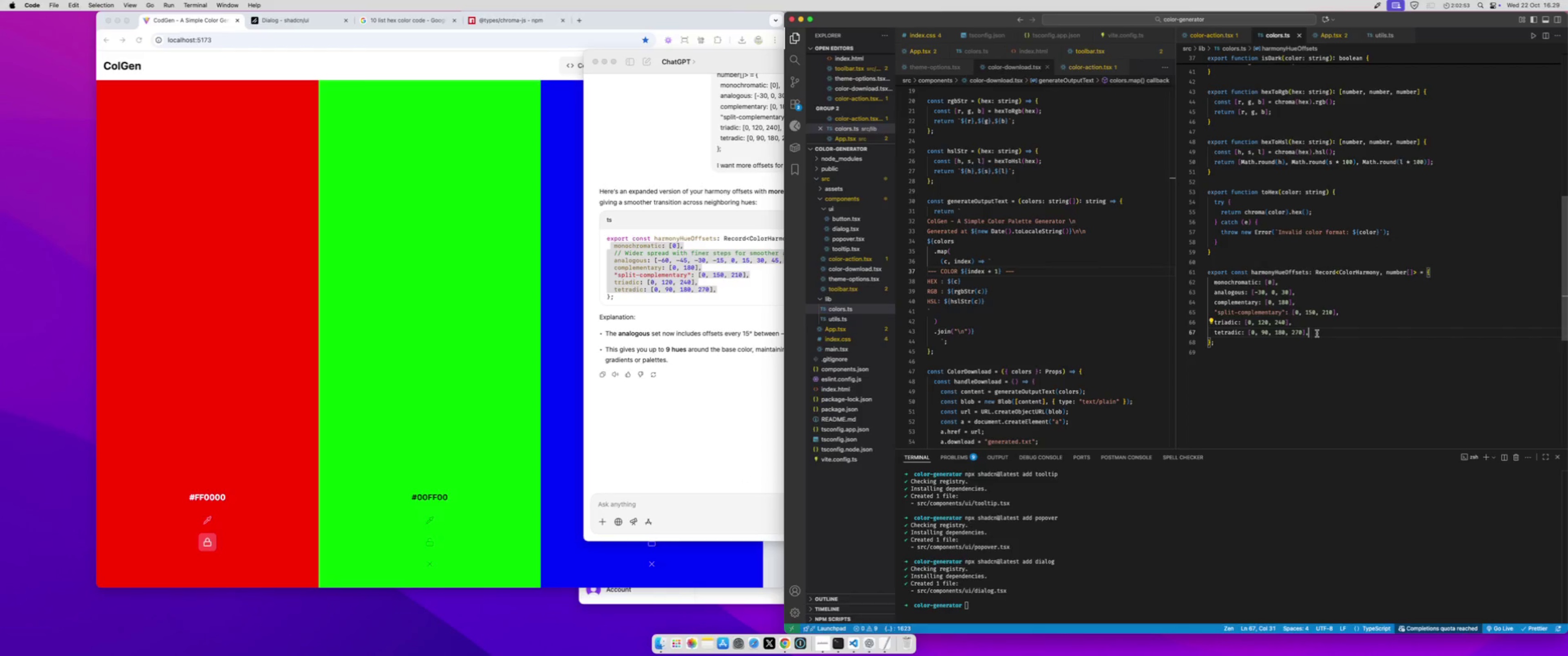 
left_click_drag(start_coordinate=[1317, 333], to_coordinate=[1213, 286])
 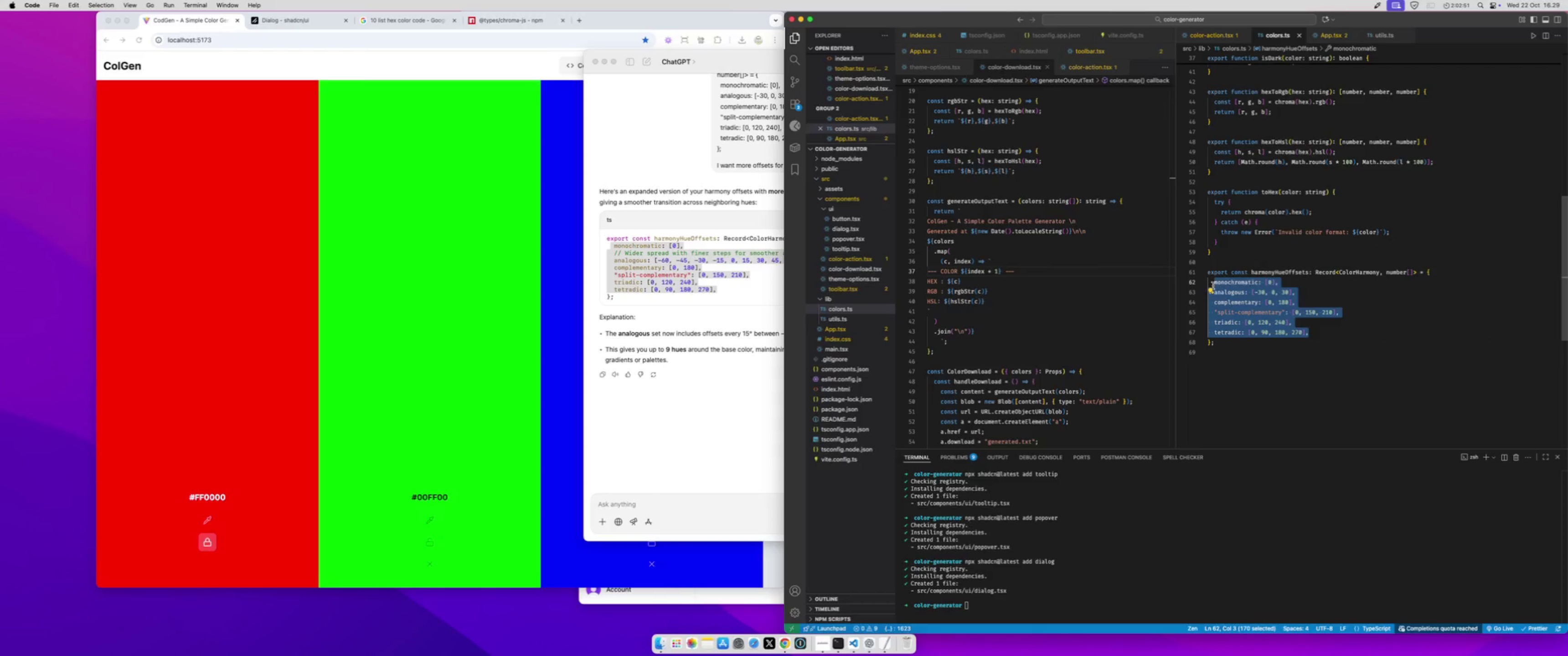 
key(Meta+V)
 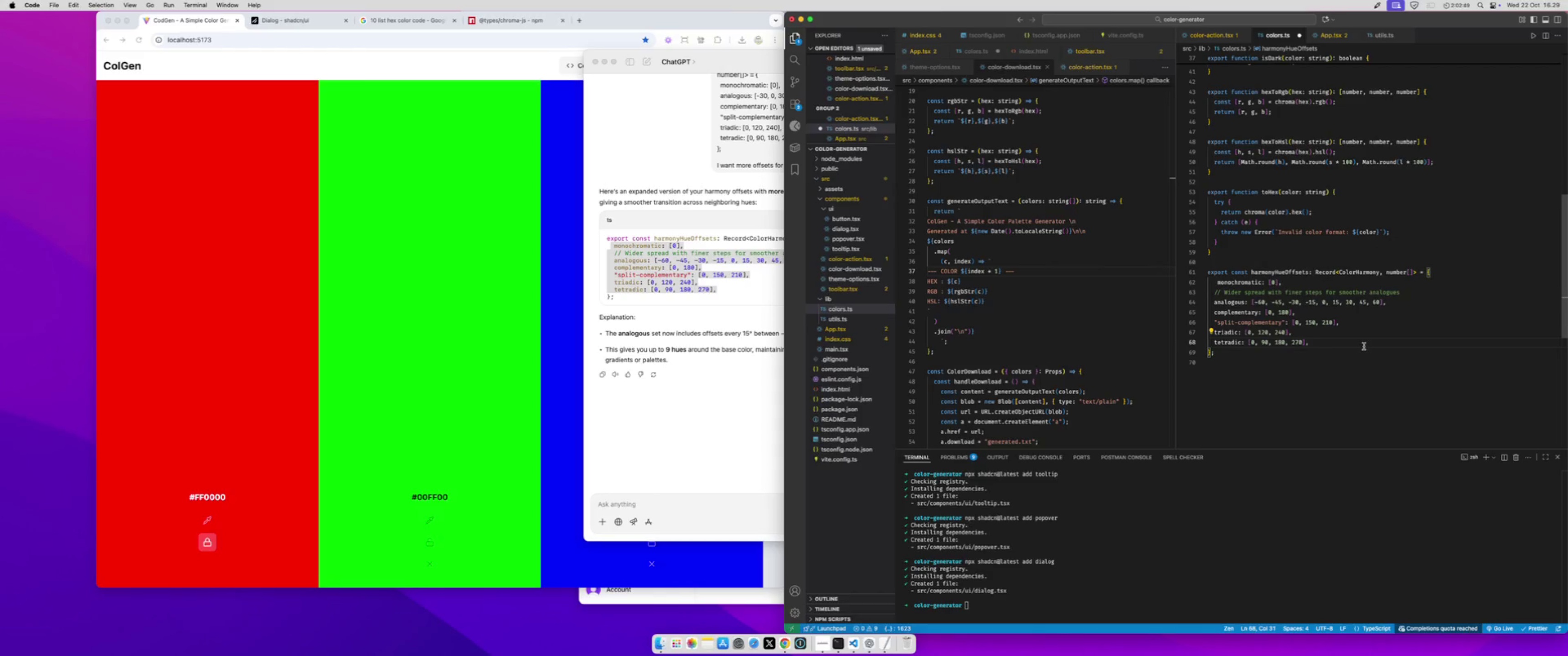 
key(Meta+S)
 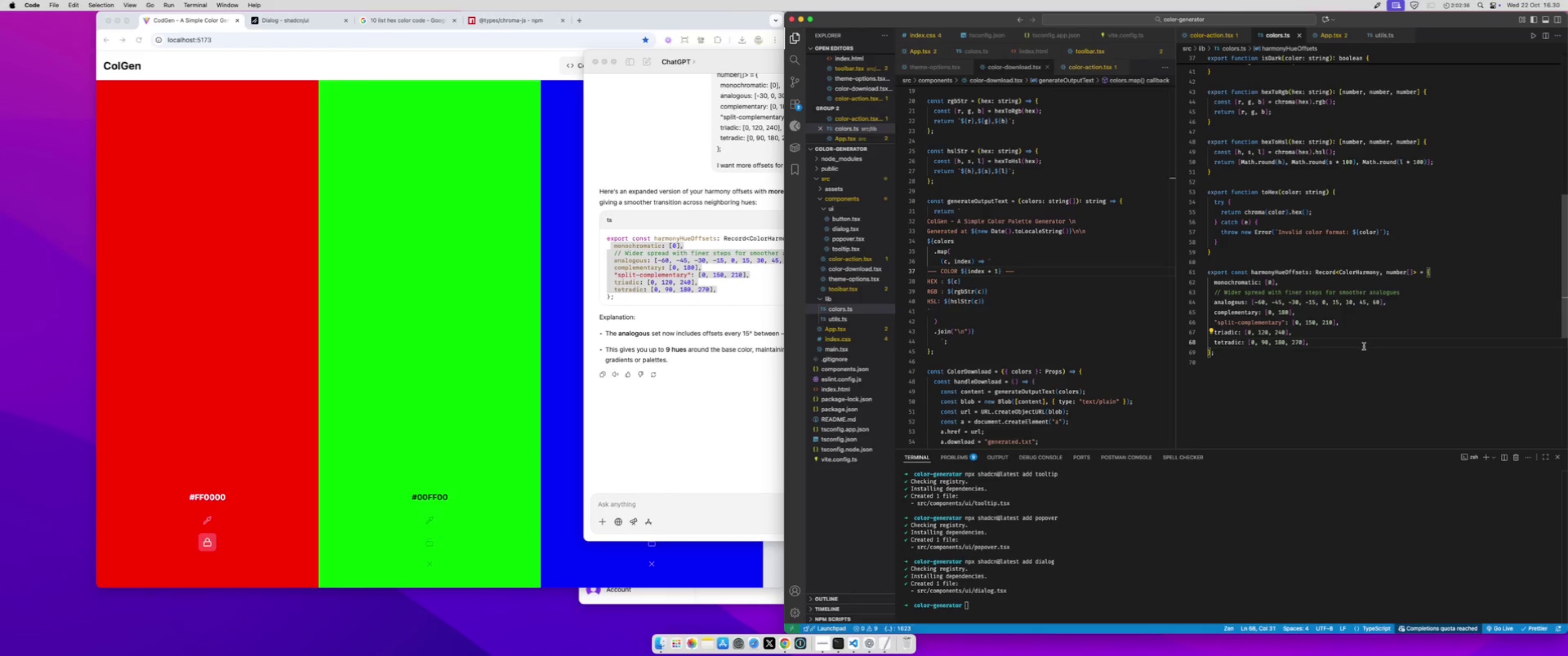 
wait(17.45)
 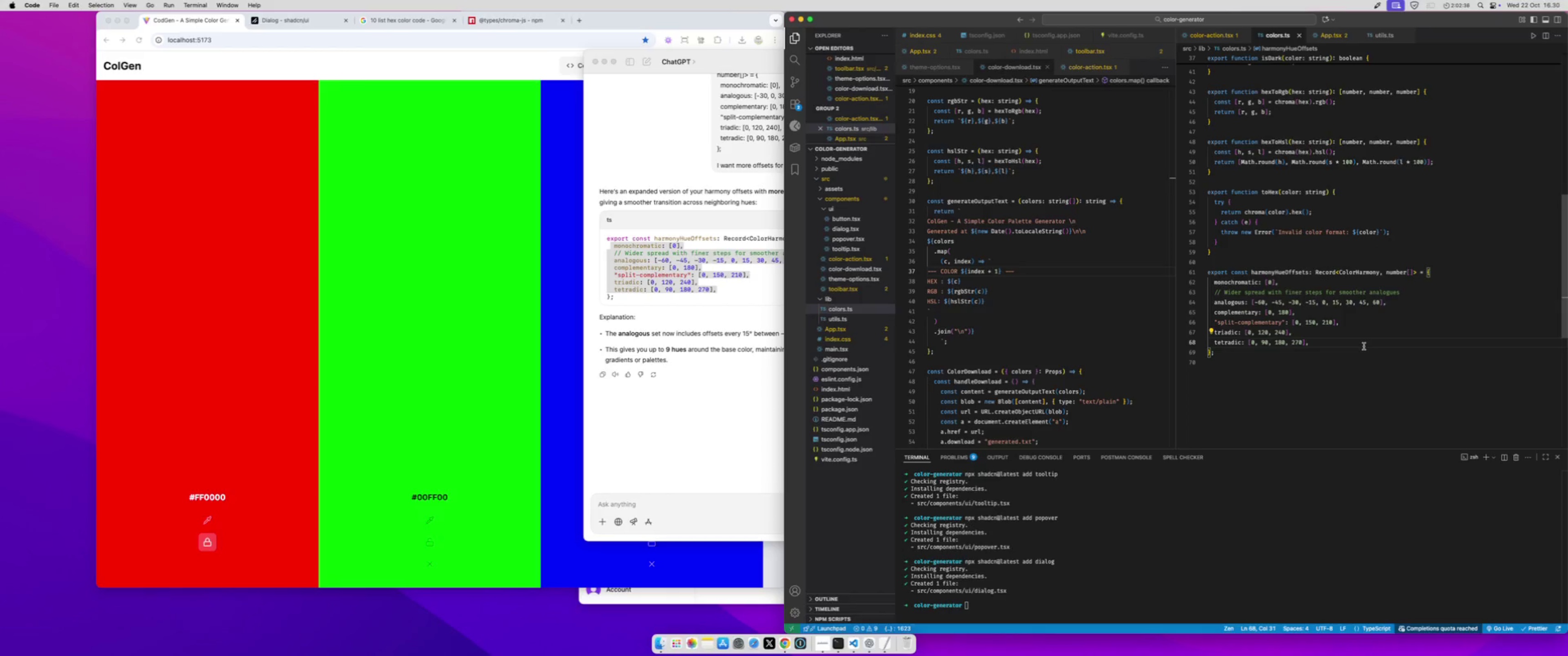 
left_click([746, 307])
 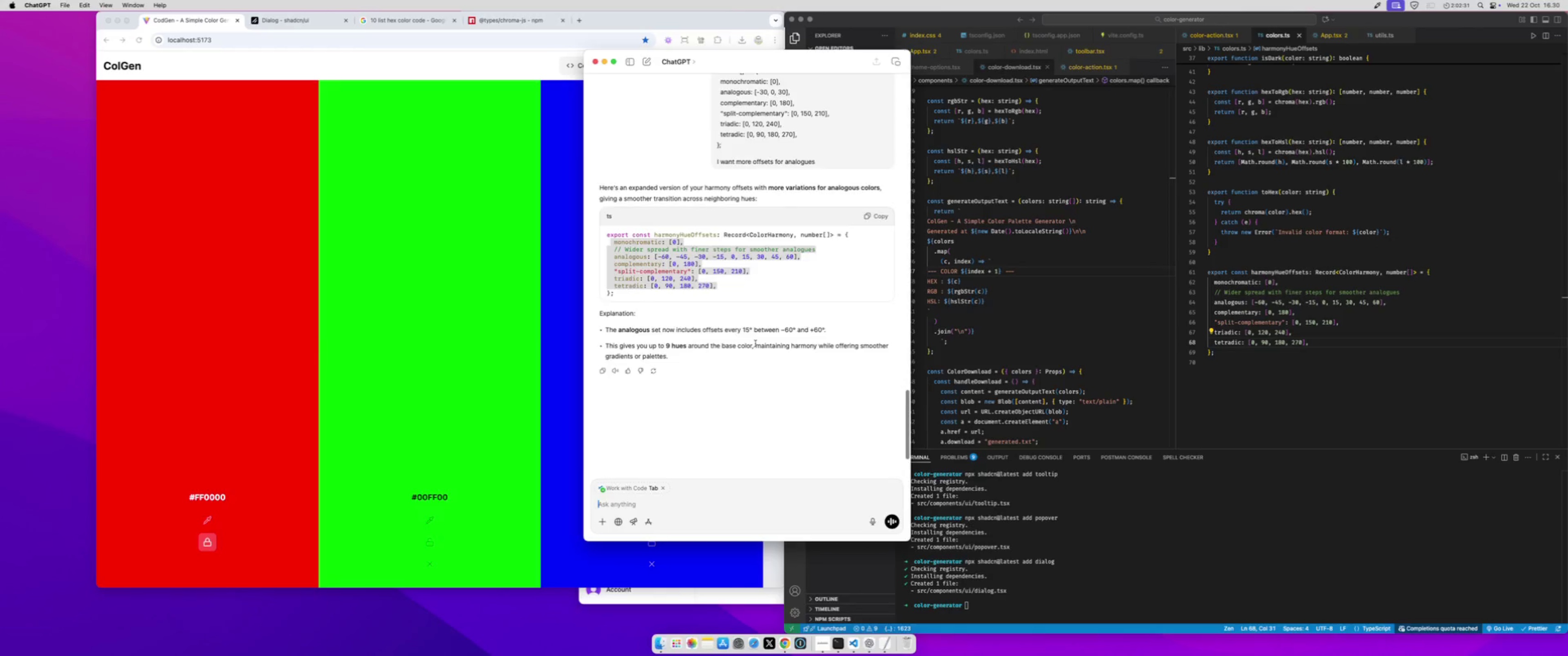 
scroll: coordinate [755, 343], scroll_direction: up, amount: 26.0
 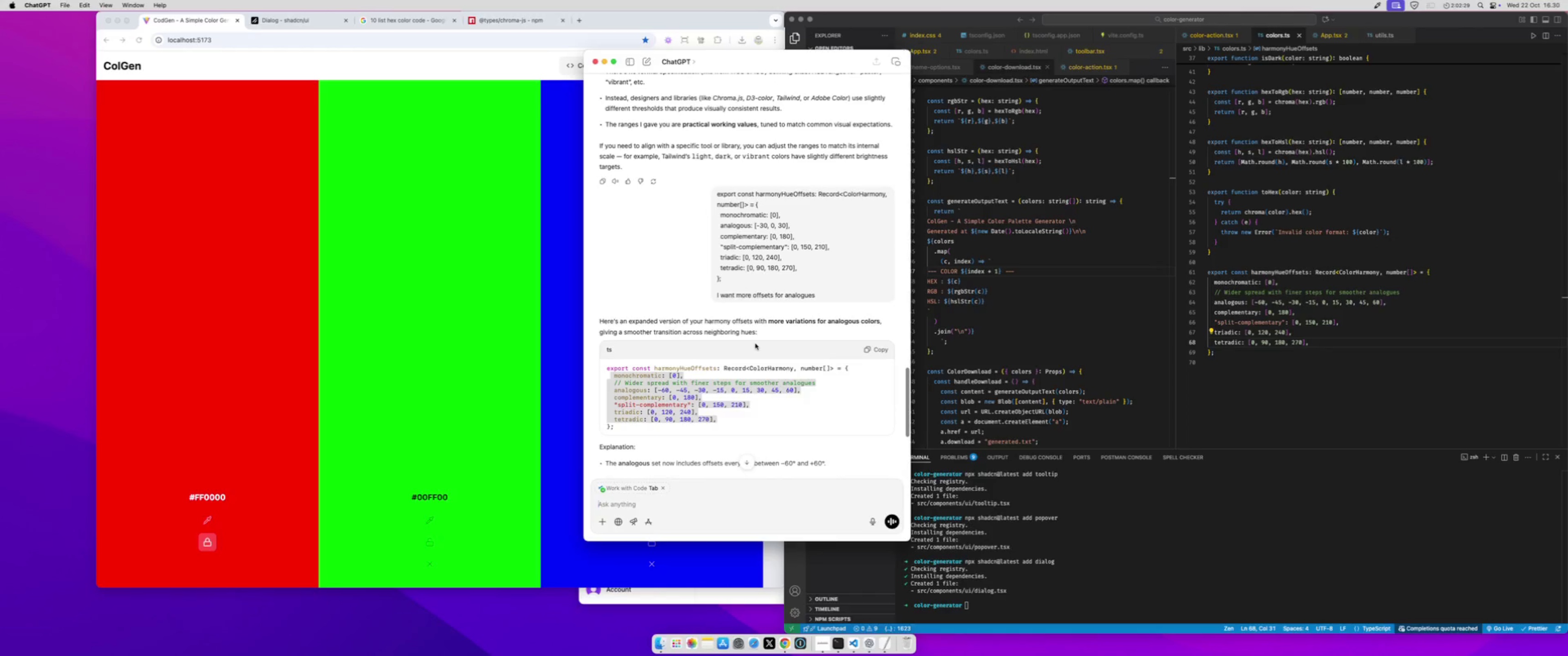 
scroll: coordinate [755, 343], scroll_direction: down, amount: 163.0
 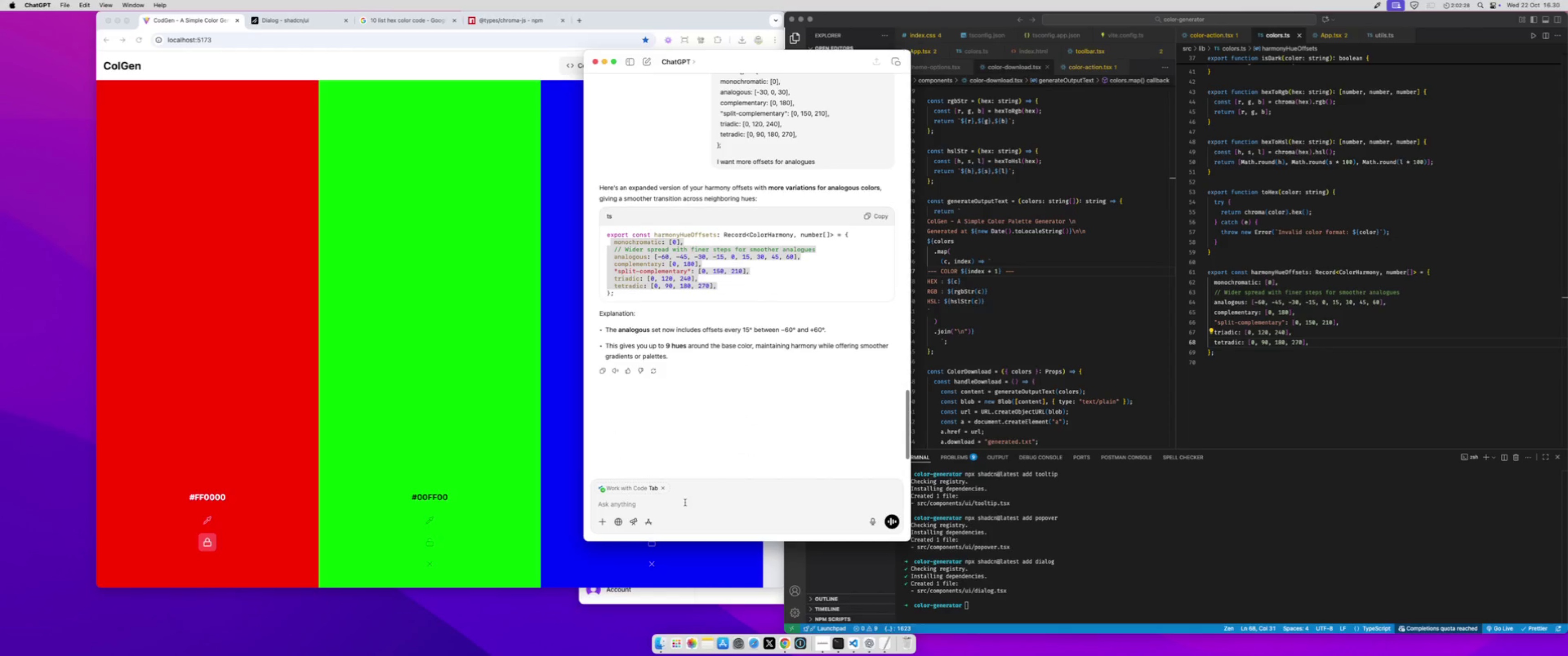 
left_click([685, 502])
 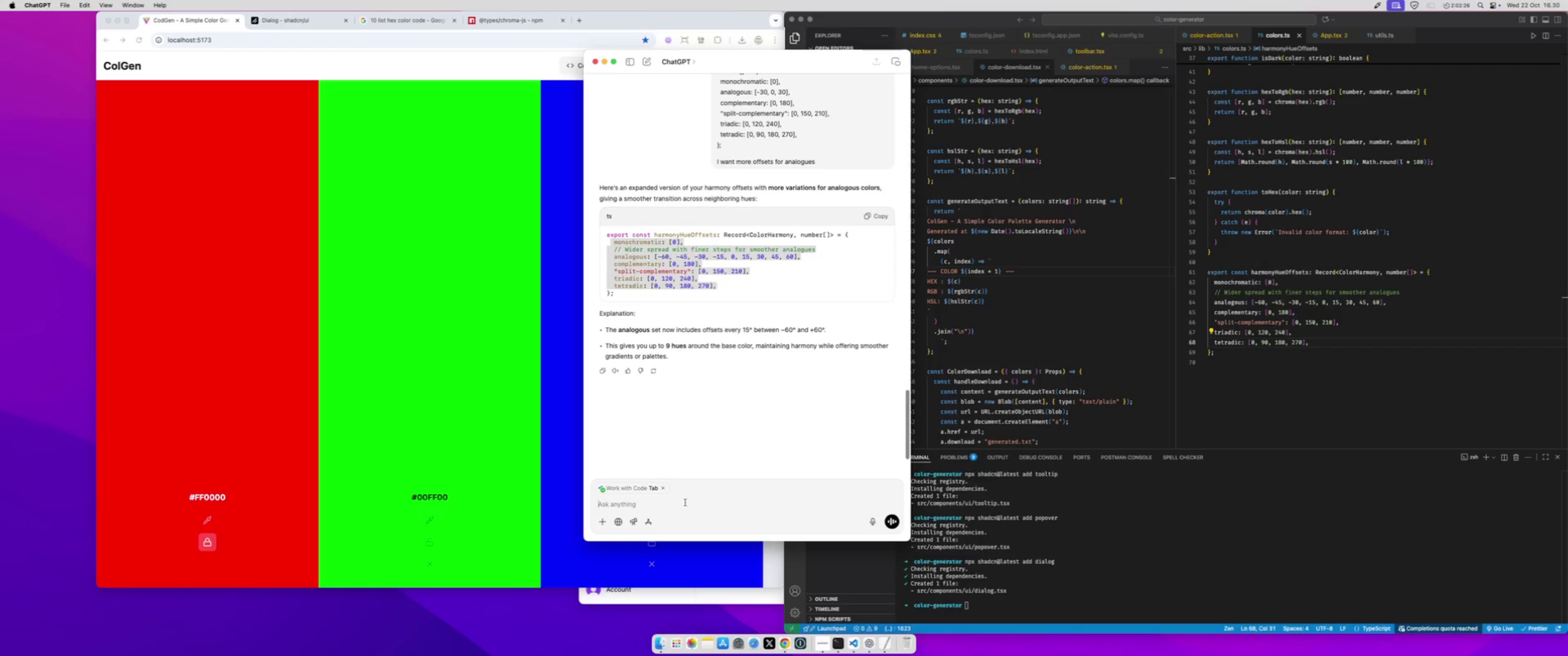 
type(provide me in a single variable for h, sl)
key(Backspace)
type(, l)
 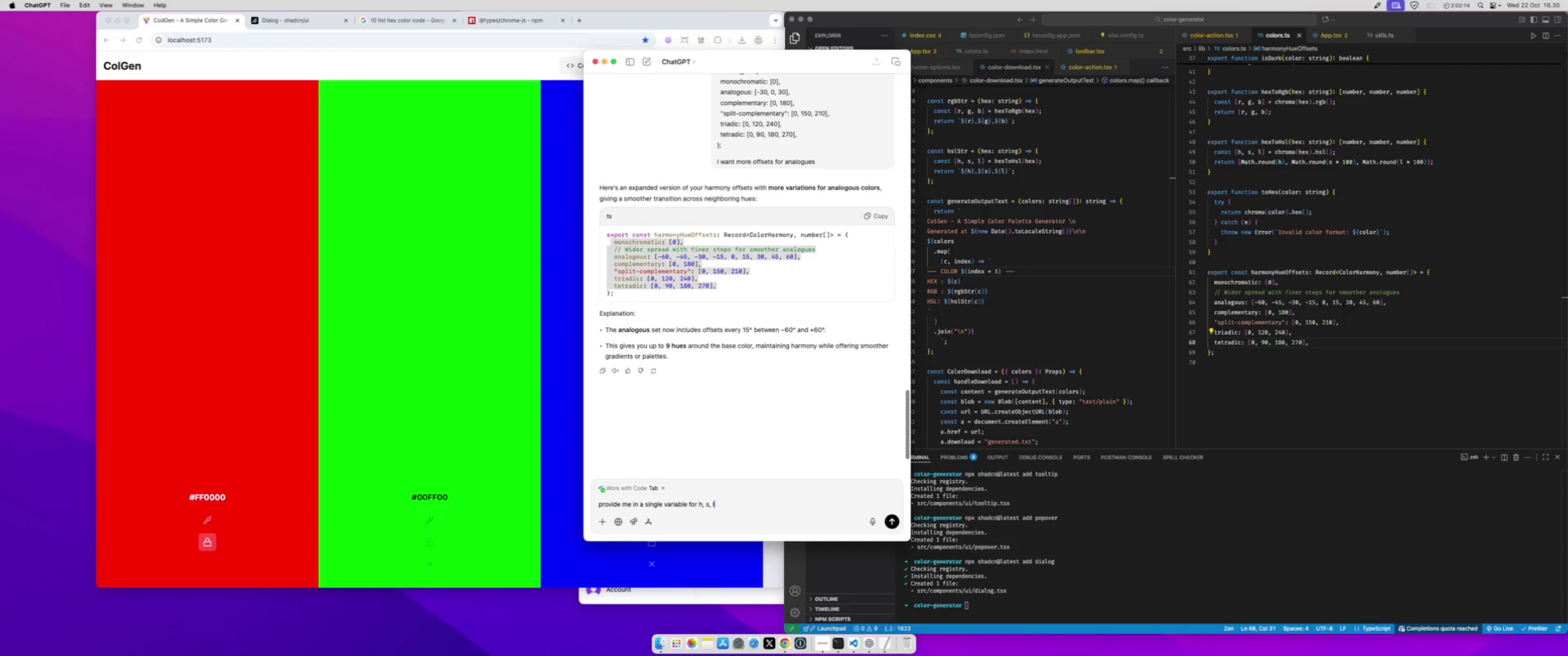 
scroll: coordinate [729, 332], scroll_direction: up, amount: 89.0
 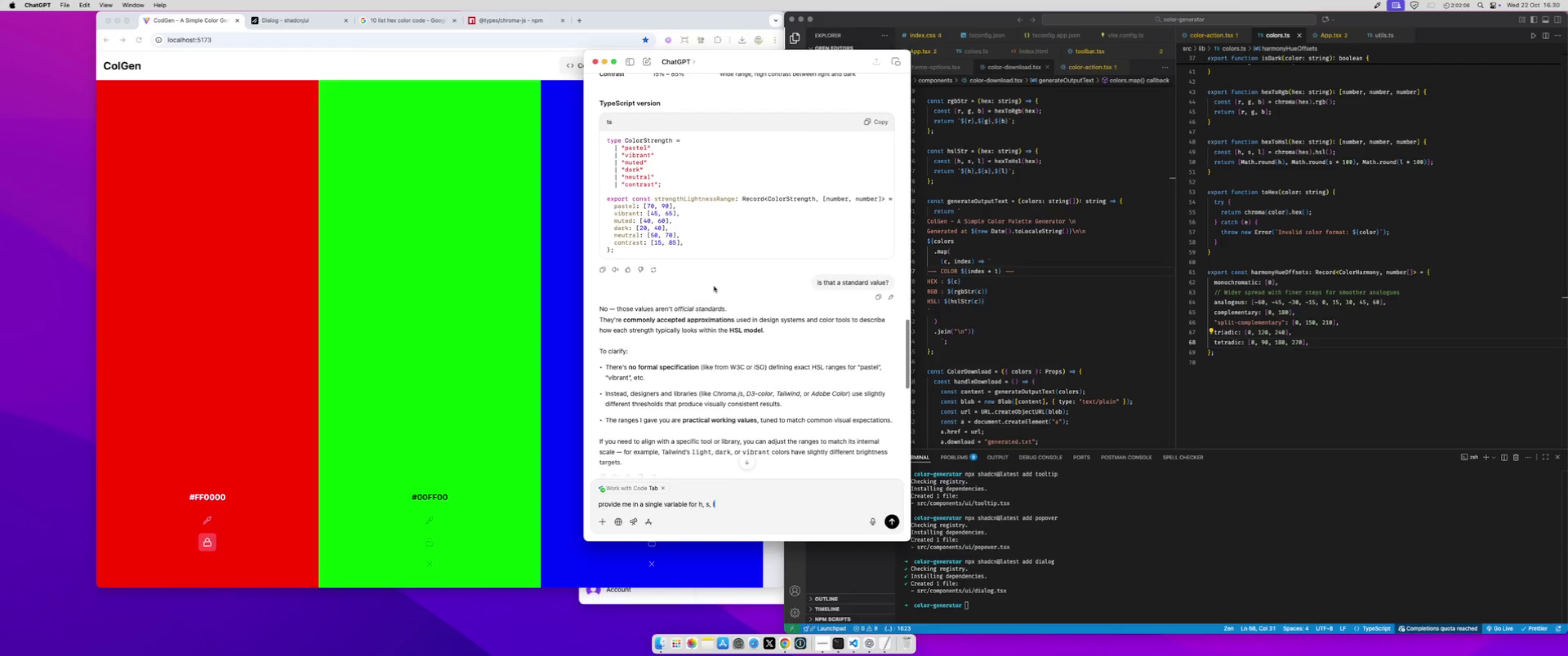 
wait(5.33)
 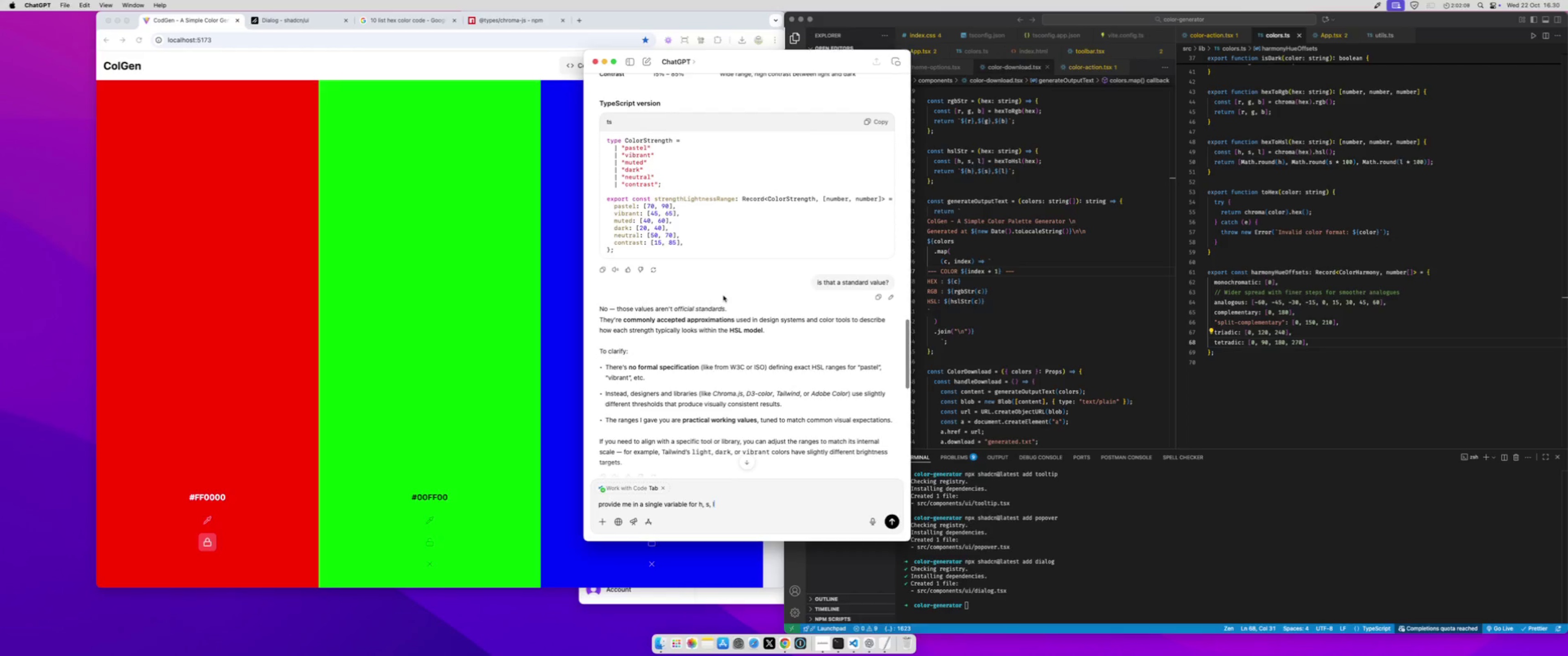 
scroll: coordinate [714, 286], scroll_direction: down, amount: 16.0
 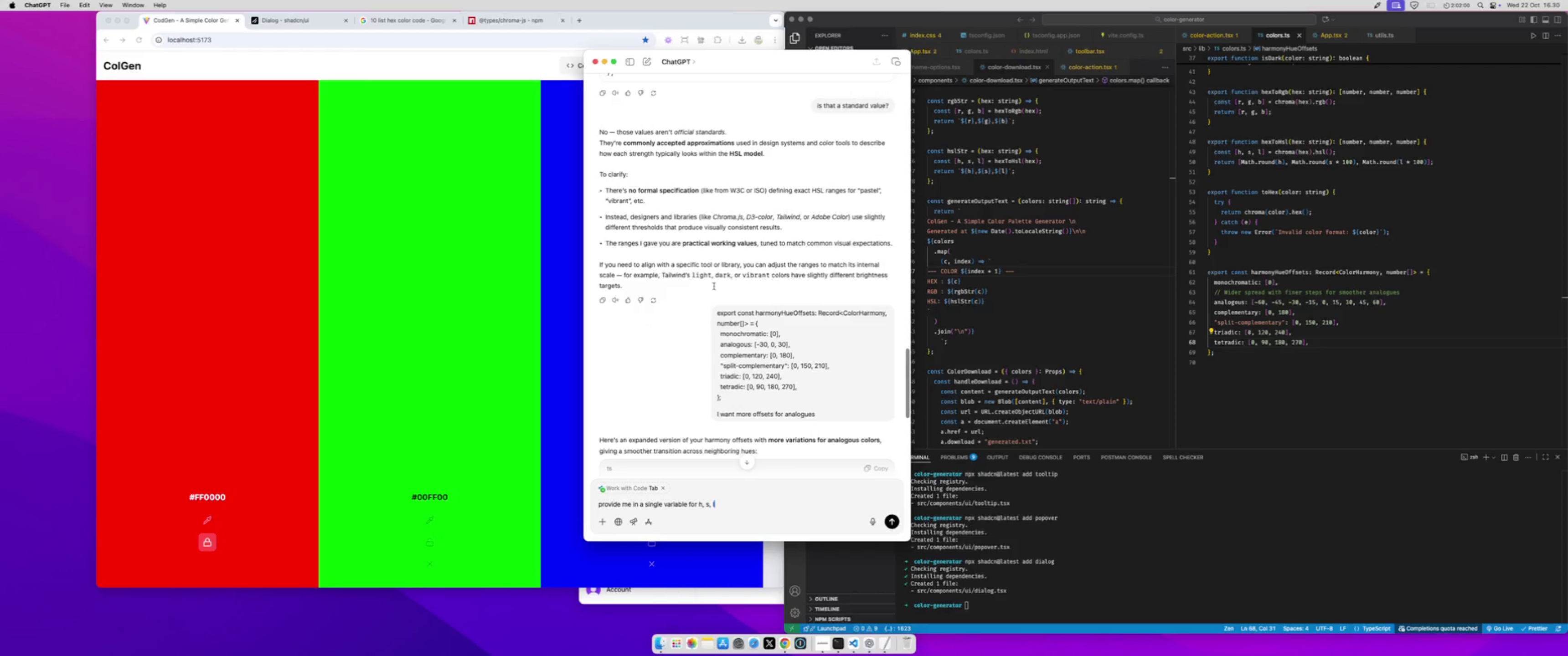 
scroll: coordinate [714, 286], scroll_direction: up, amount: 34.0
 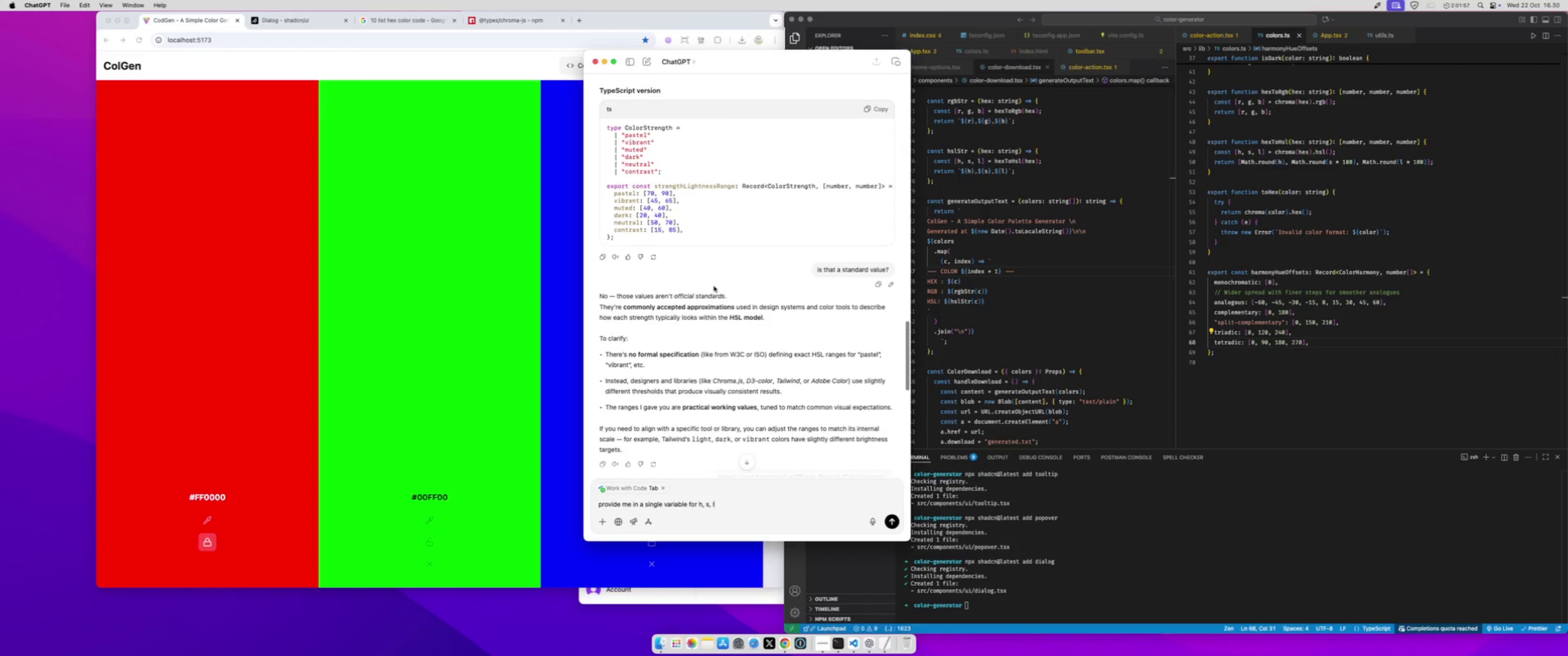 
scroll: coordinate [714, 286], scroll_direction: down, amount: 89.0
 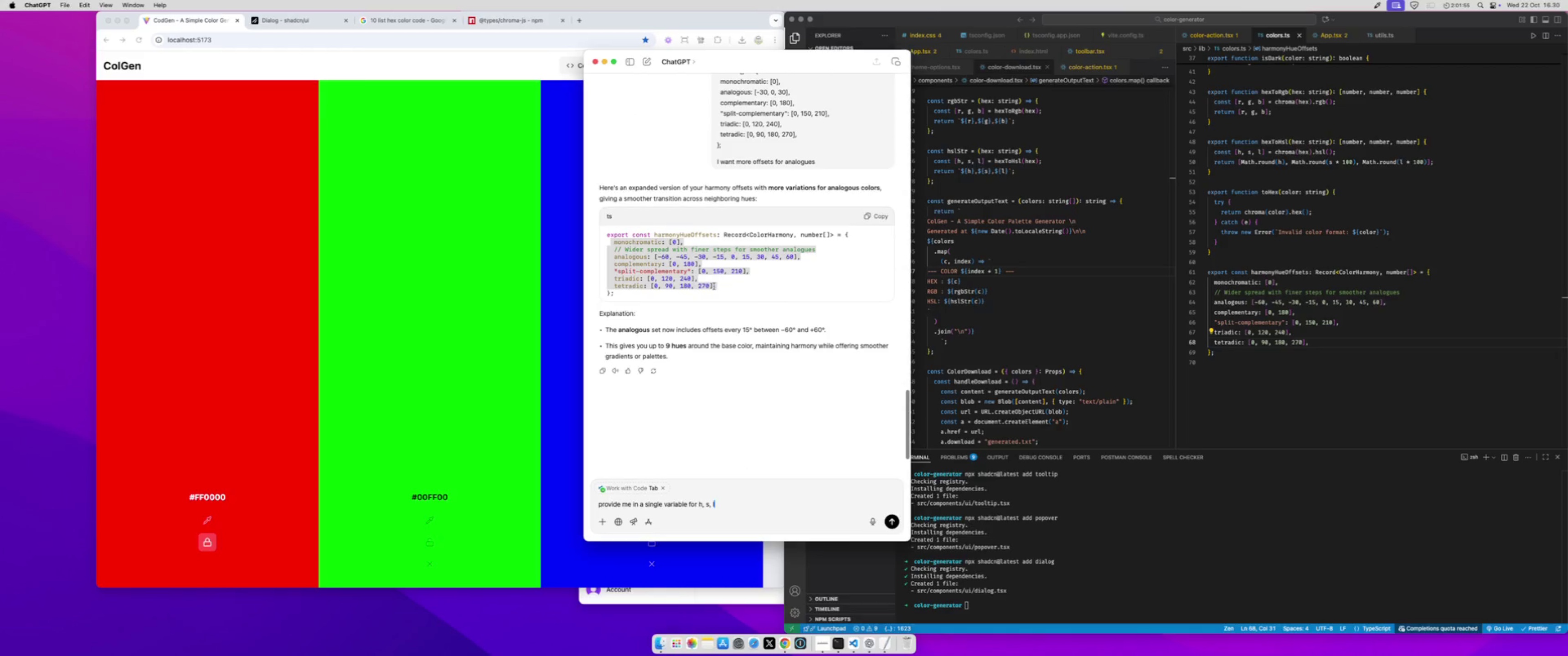 
scroll: coordinate [714, 286], scroll_direction: up, amount: 153.0
 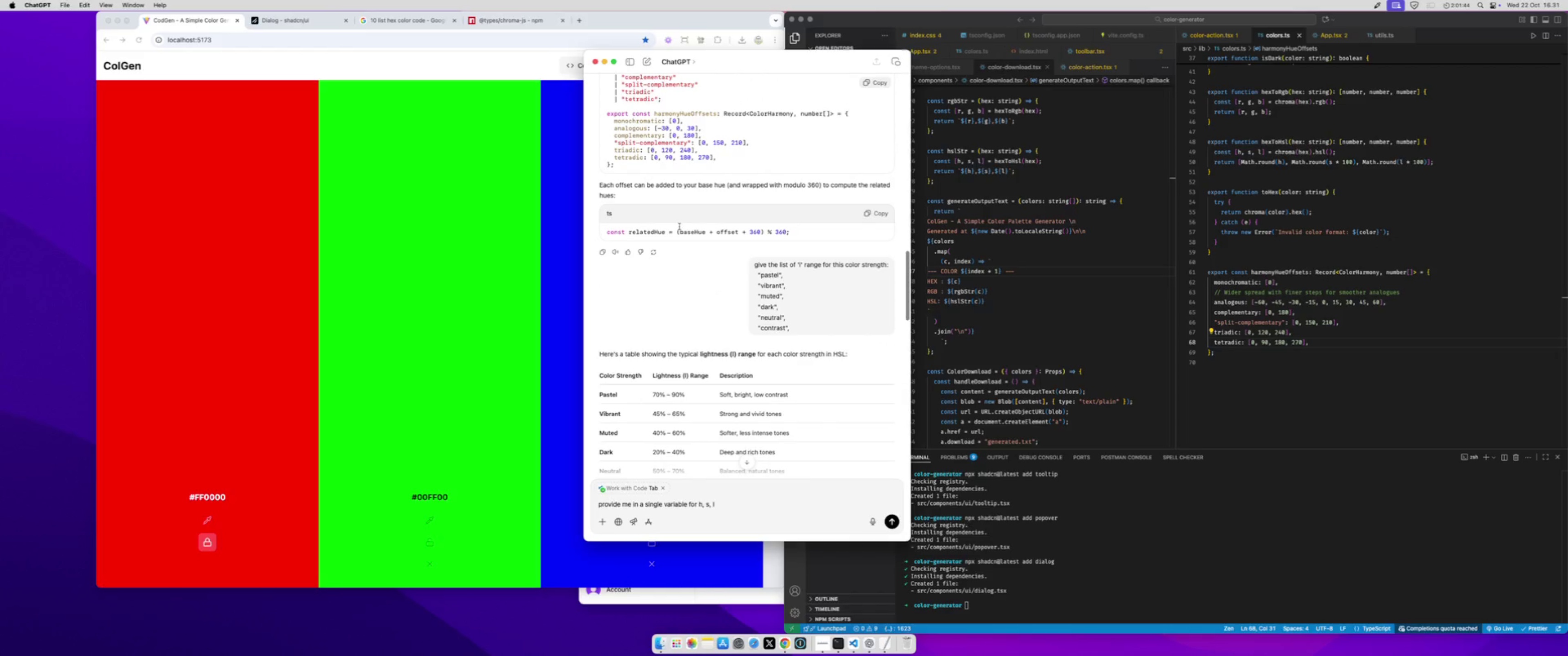 
left_click_drag(start_coordinate=[676, 232], to_coordinate=[792, 232])
 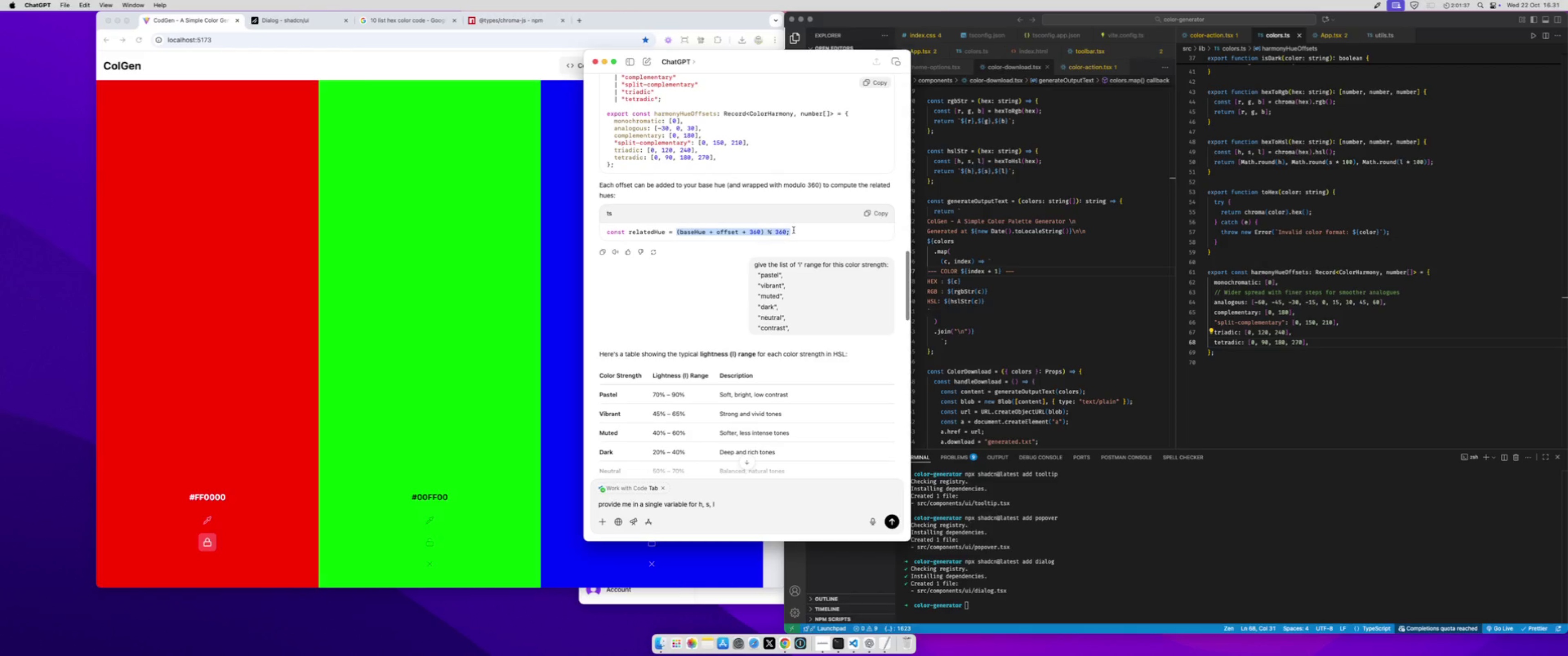 
wait(5.41)
 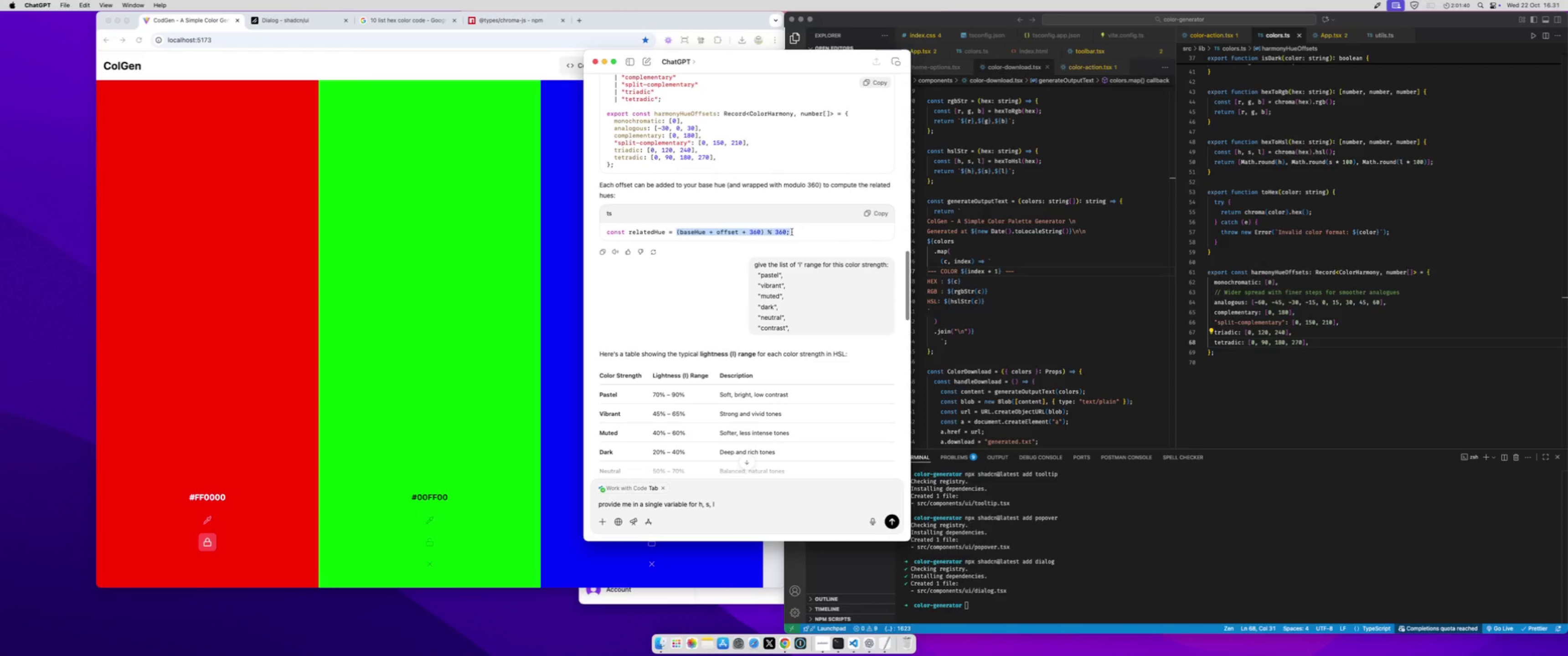 
scroll: coordinate [798, 234], scroll_direction: down, amount: 73.0
 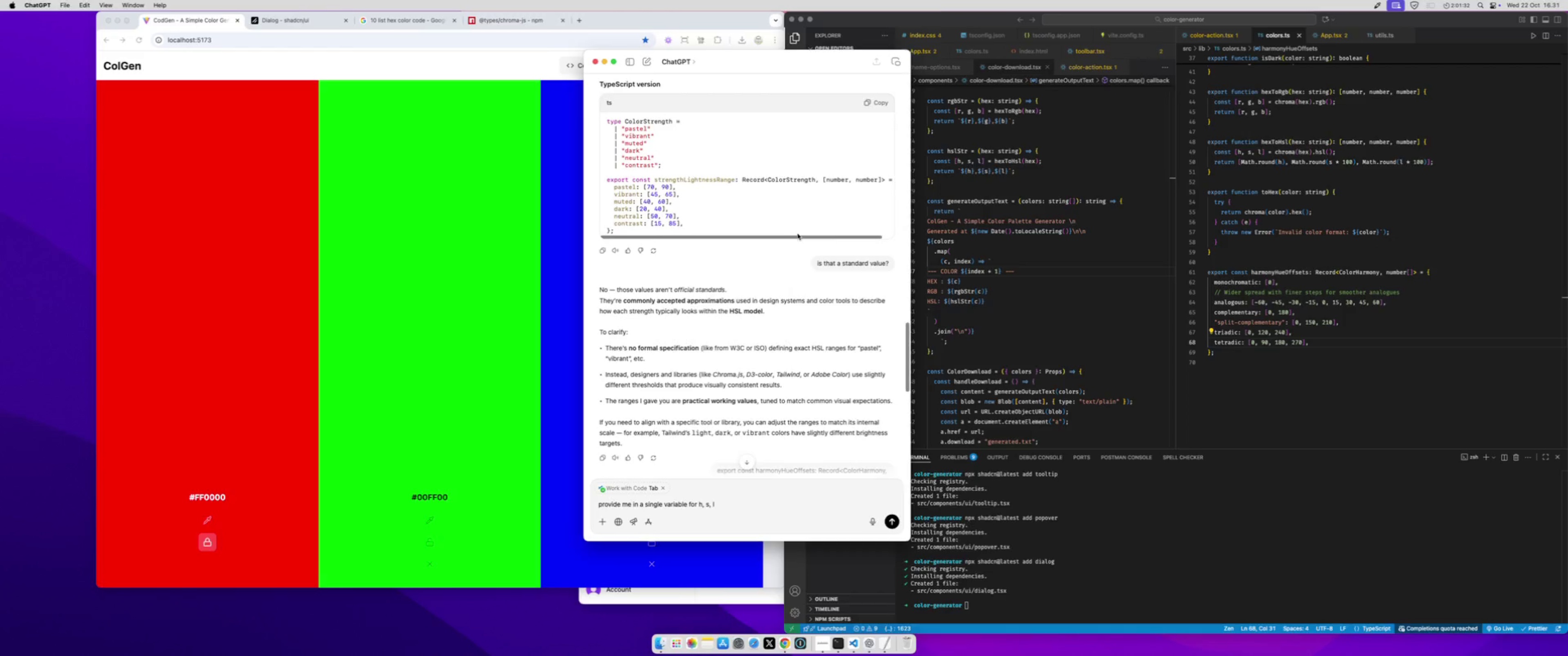 
scroll: coordinate [798, 234], scroll_direction: up, amount: 225.0
 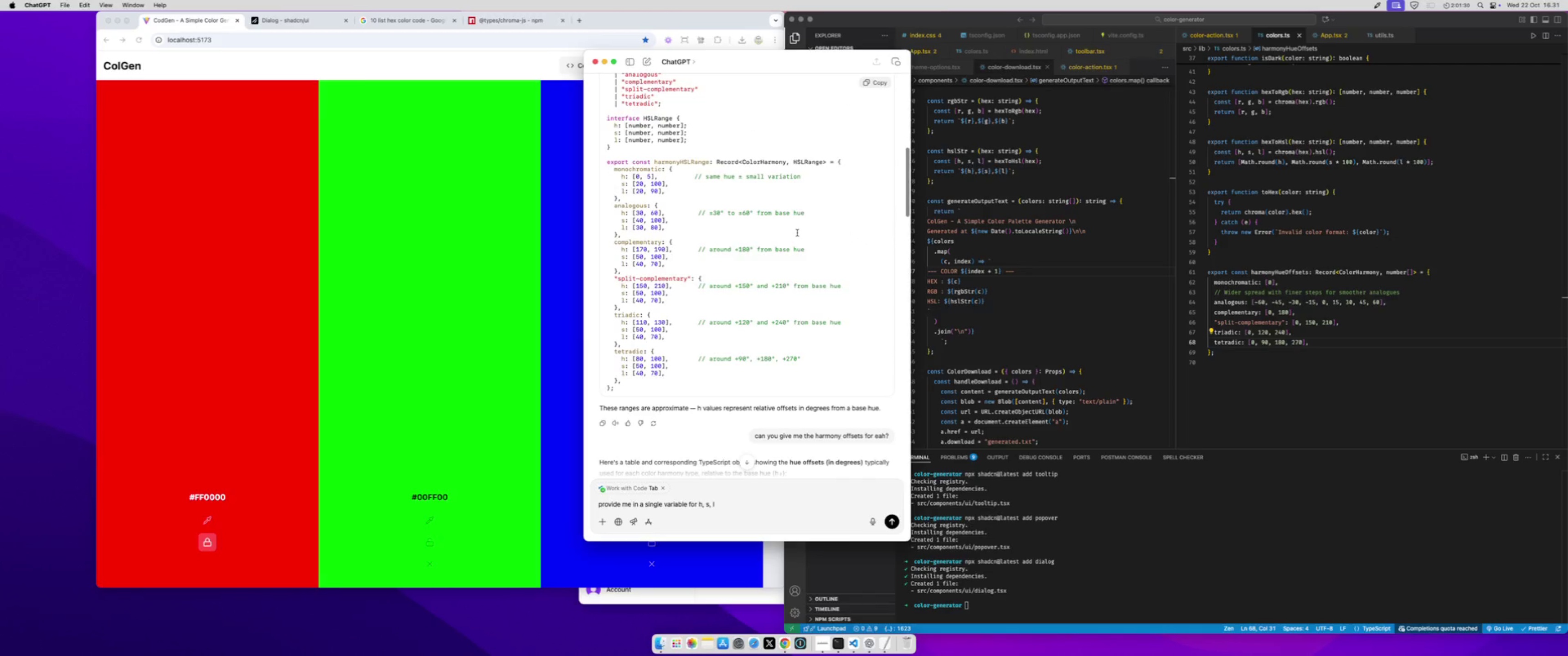 
scroll: coordinate [797, 233], scroll_direction: down, amount: 15.0
 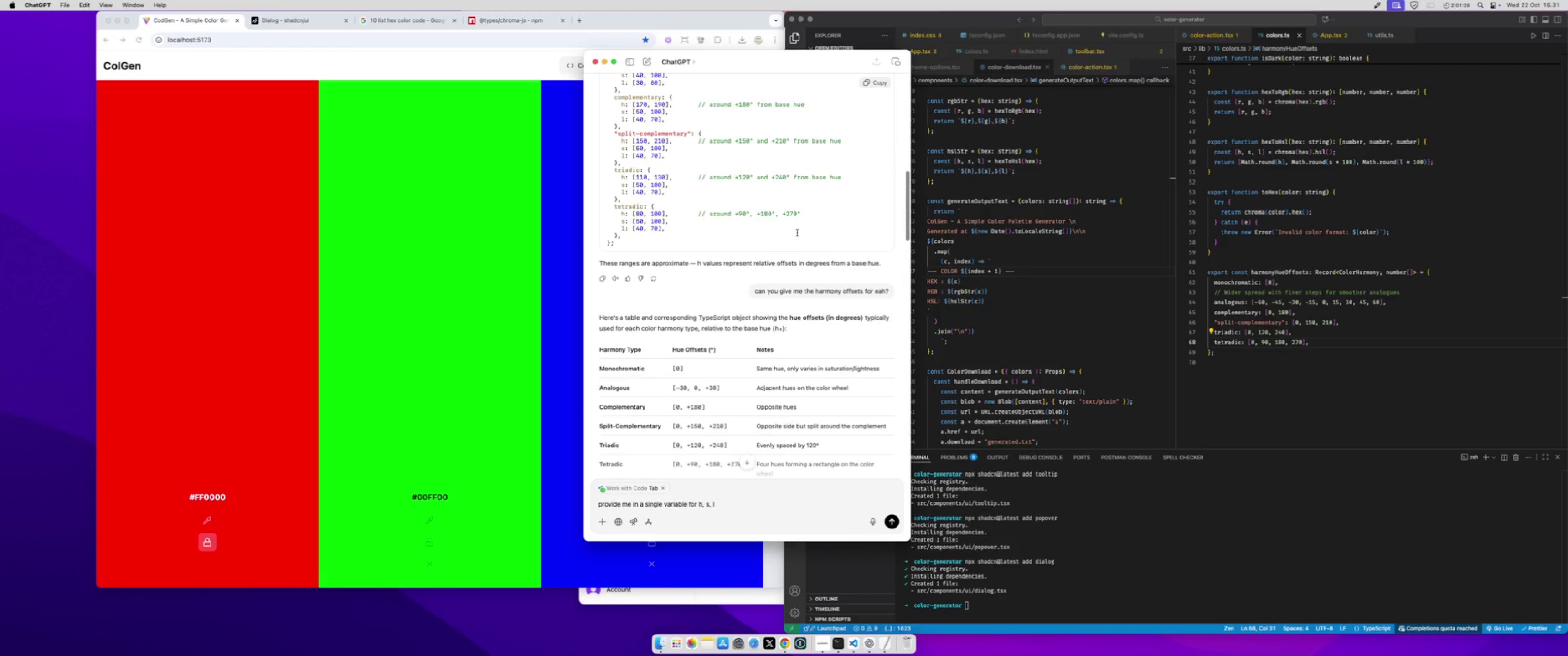 
scroll: coordinate [797, 233], scroll_direction: up, amount: 45.0
 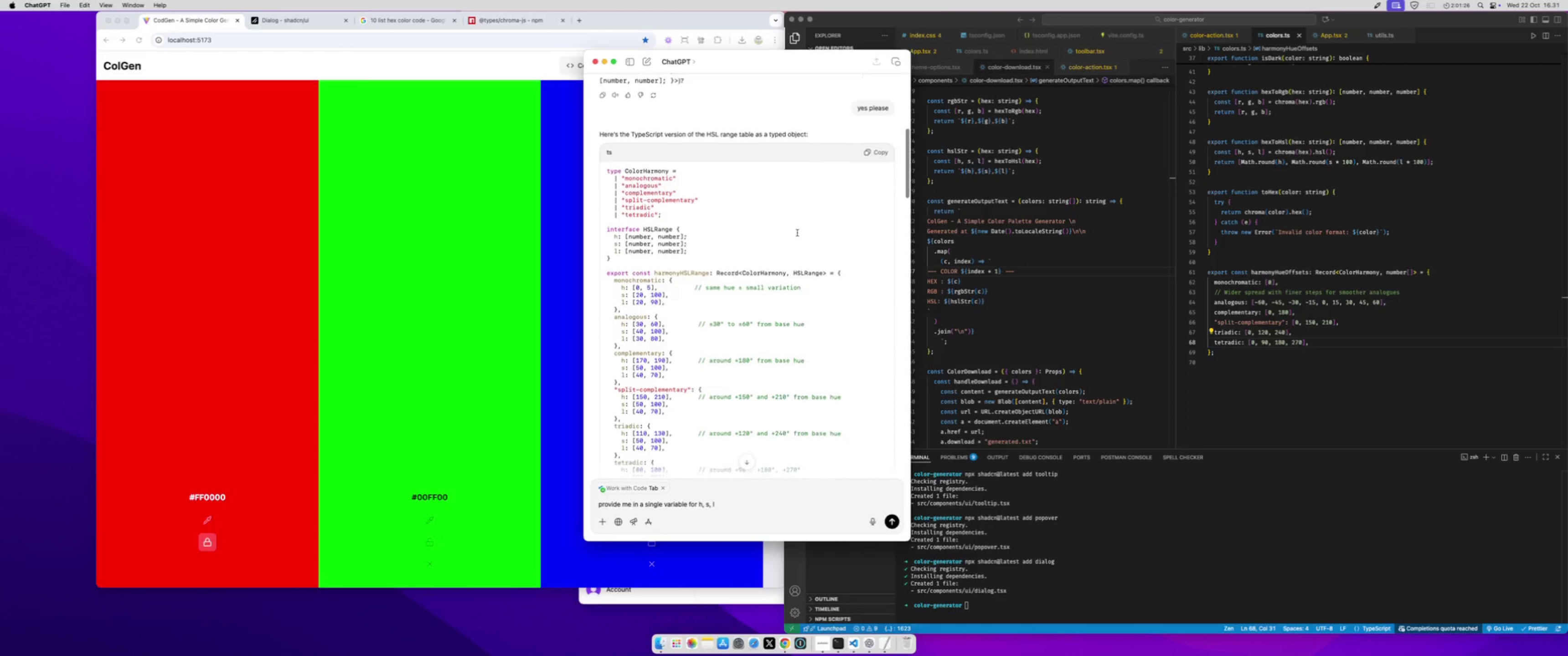 
scroll: coordinate [797, 232], scroll_direction: down, amount: 139.0
 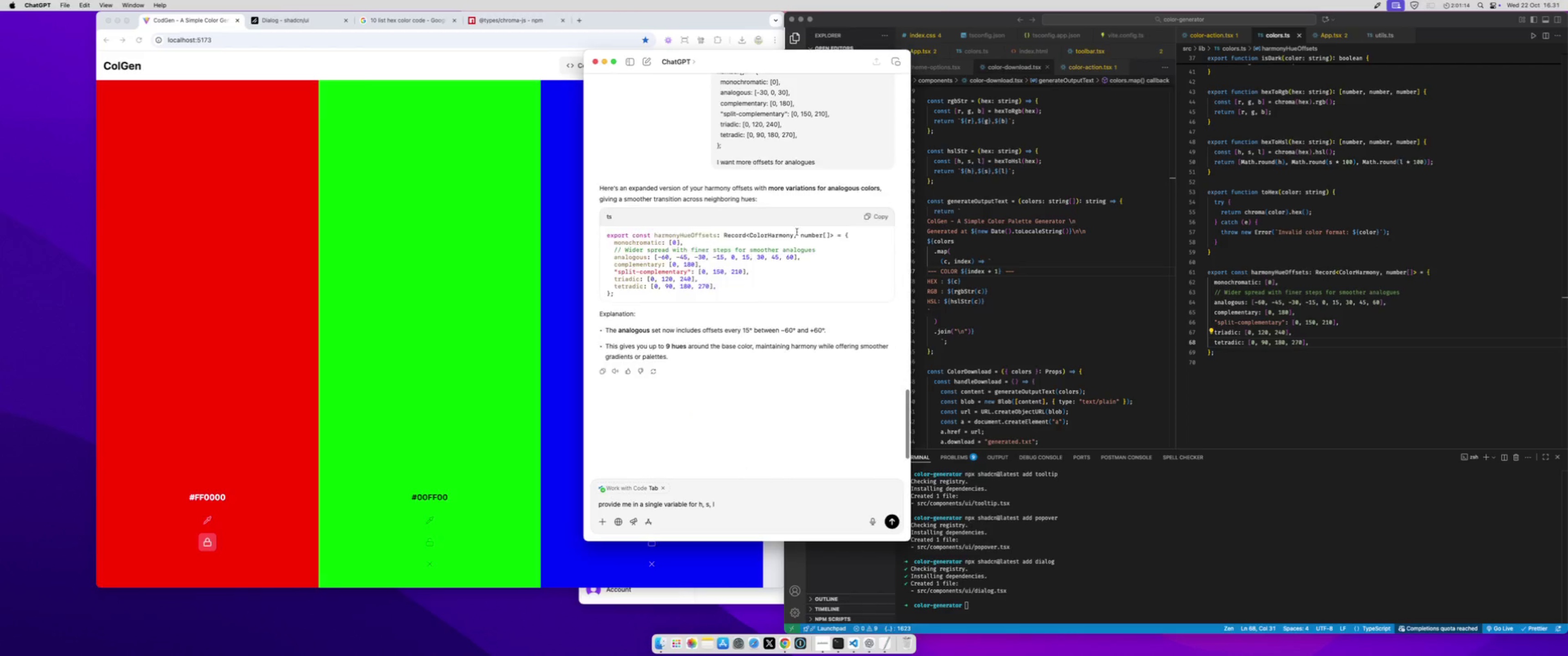 
scroll: coordinate [797, 232], scroll_direction: up, amount: 220.0
 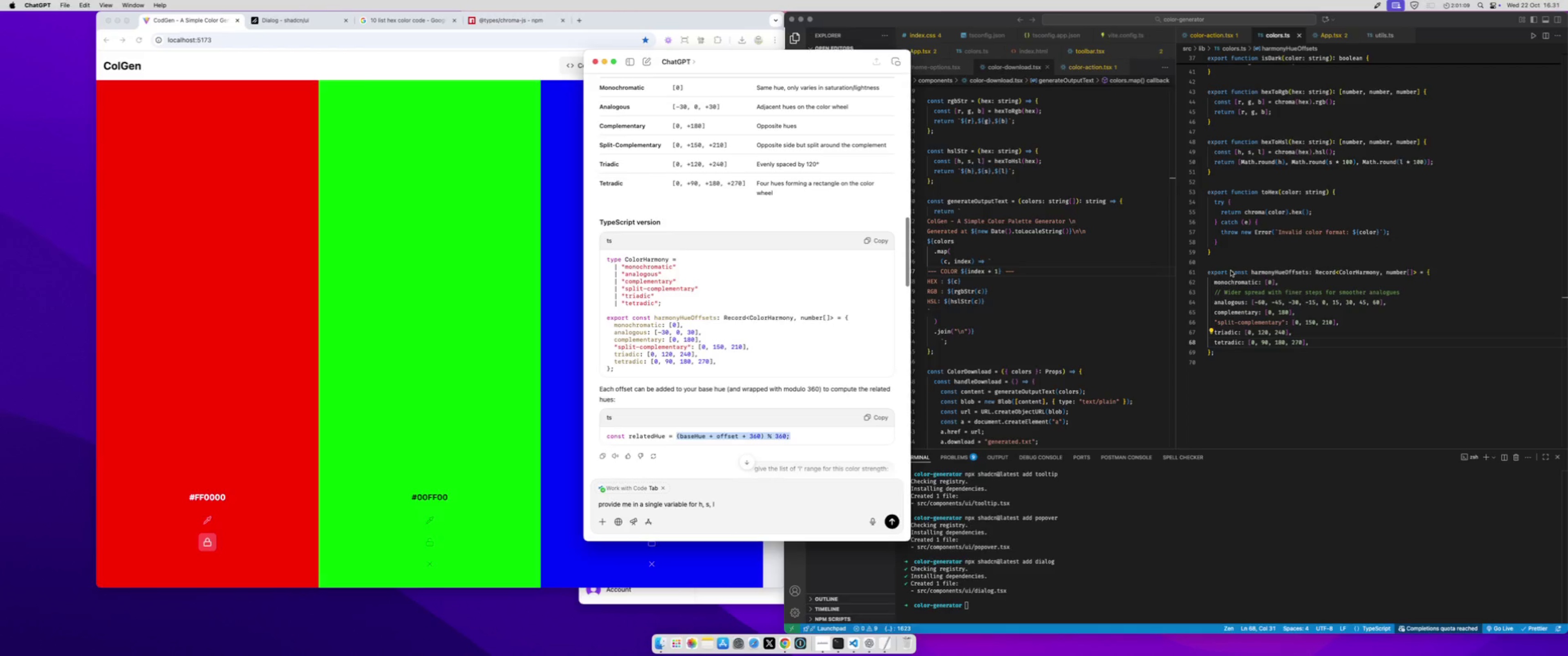 
wait(5.43)
 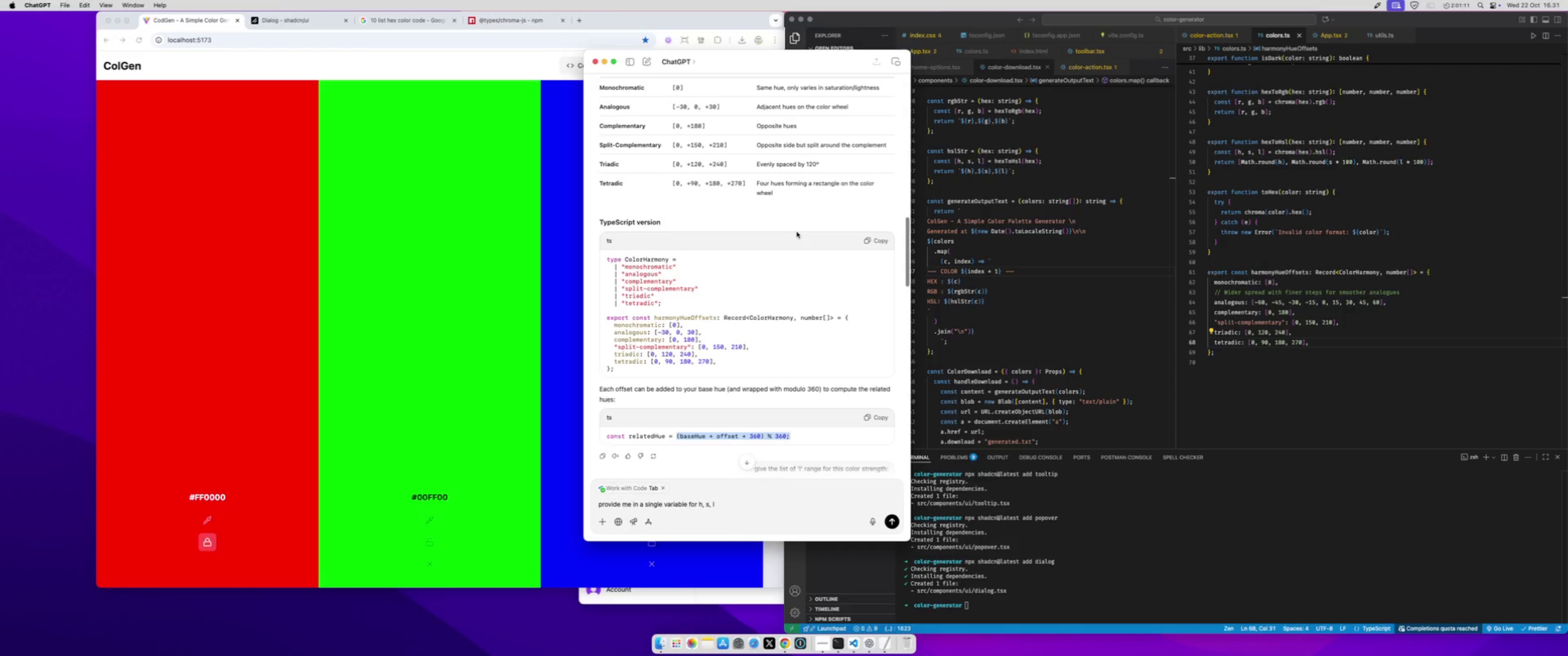 
left_click([1287, 273])
 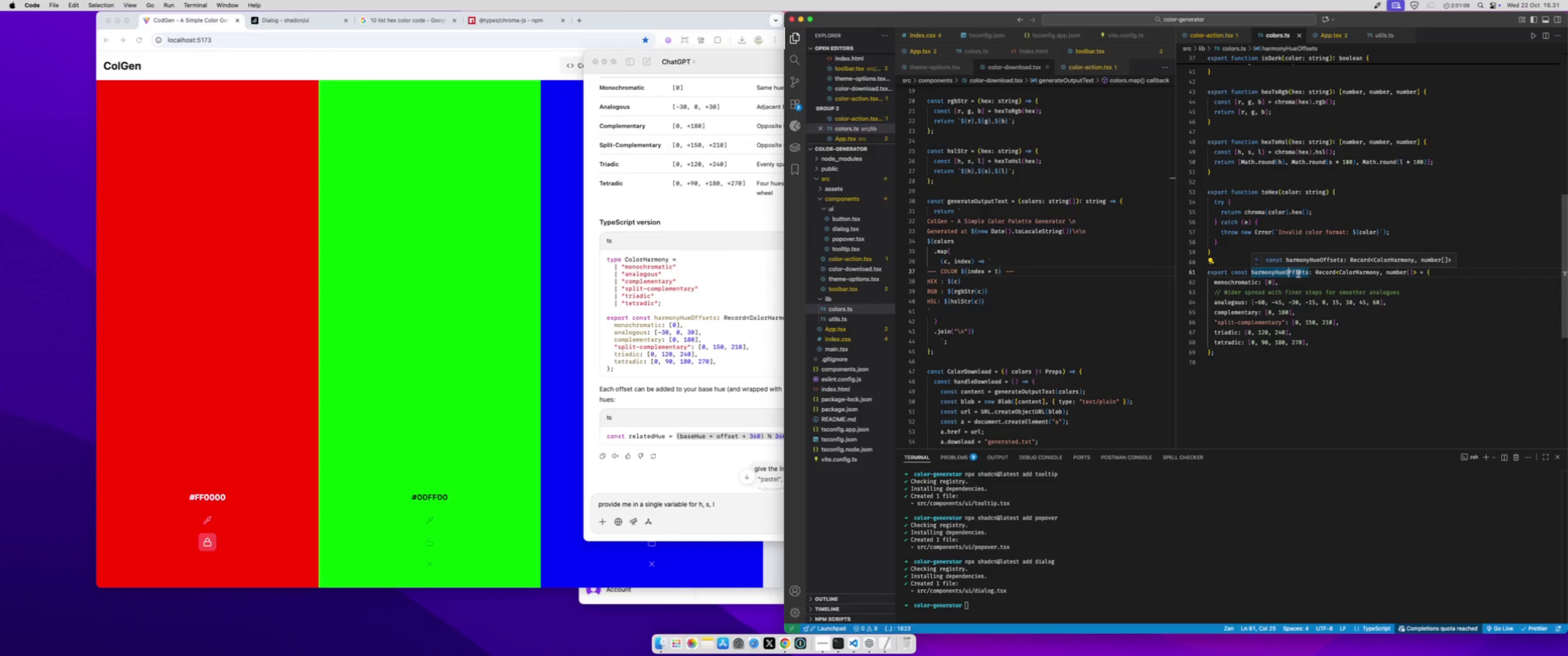 
key(ArrowLeft)
 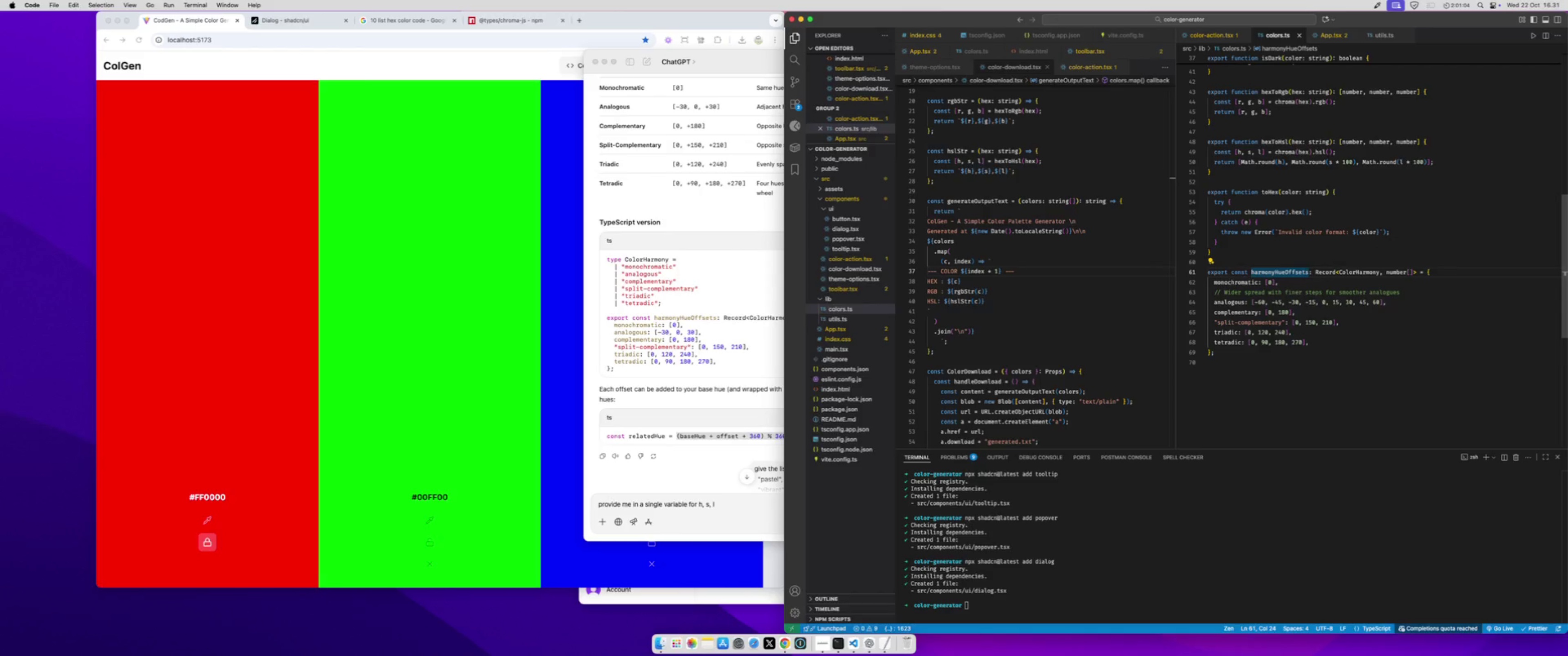 
key(Backspace)
 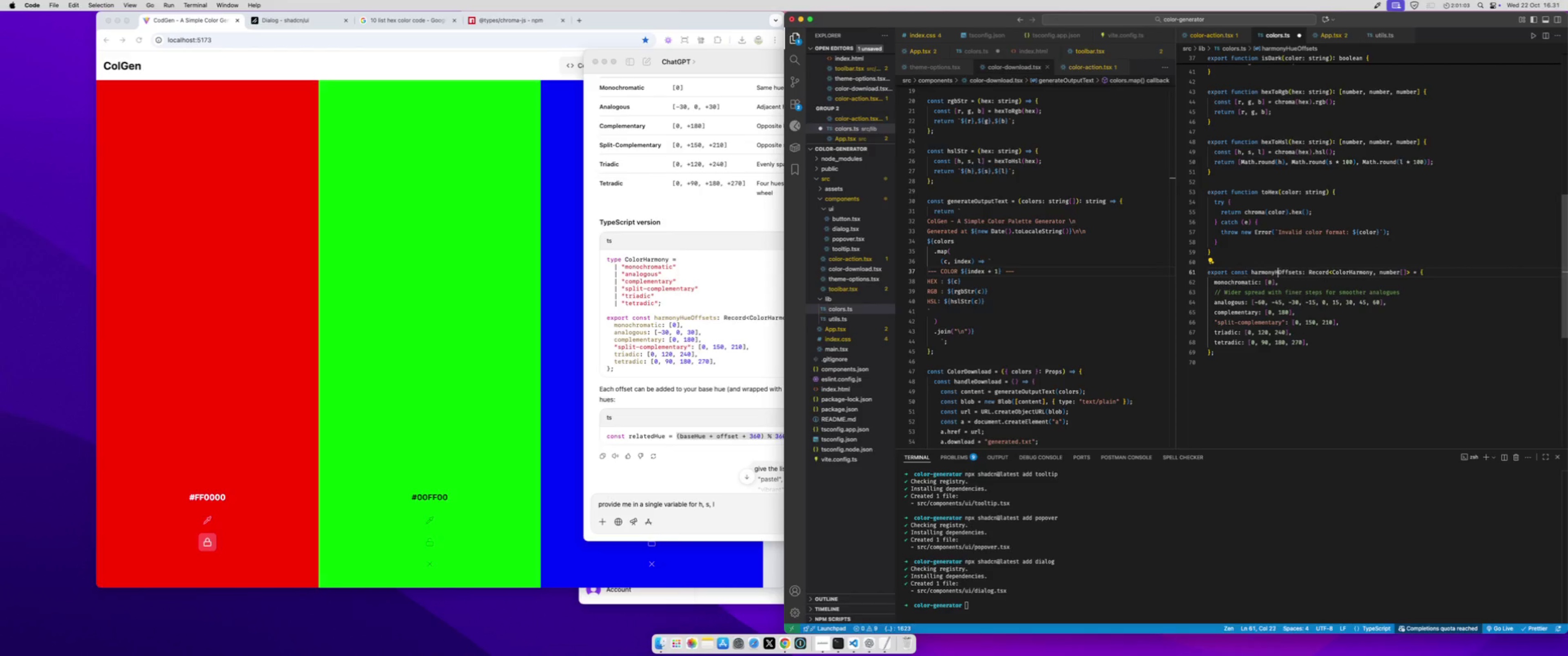 
key(Backspace)
 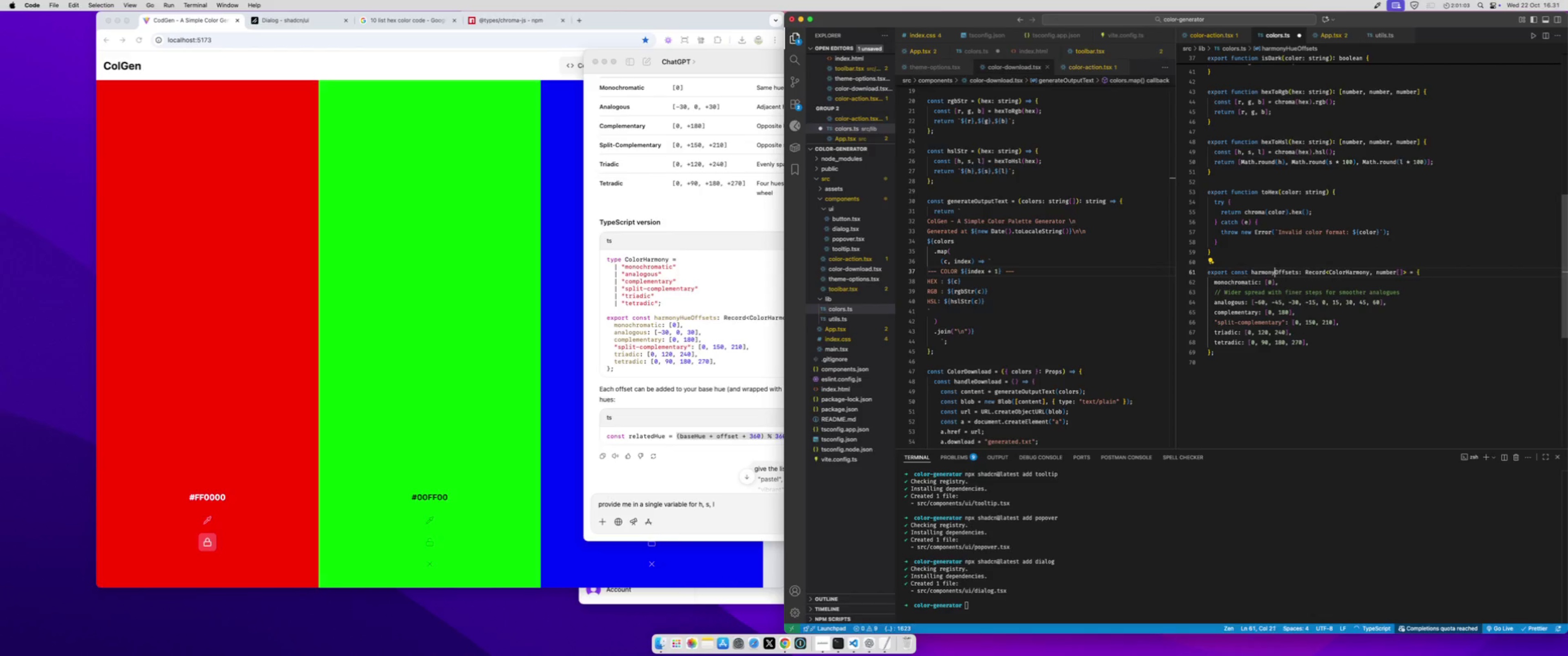 
key(Backspace)
 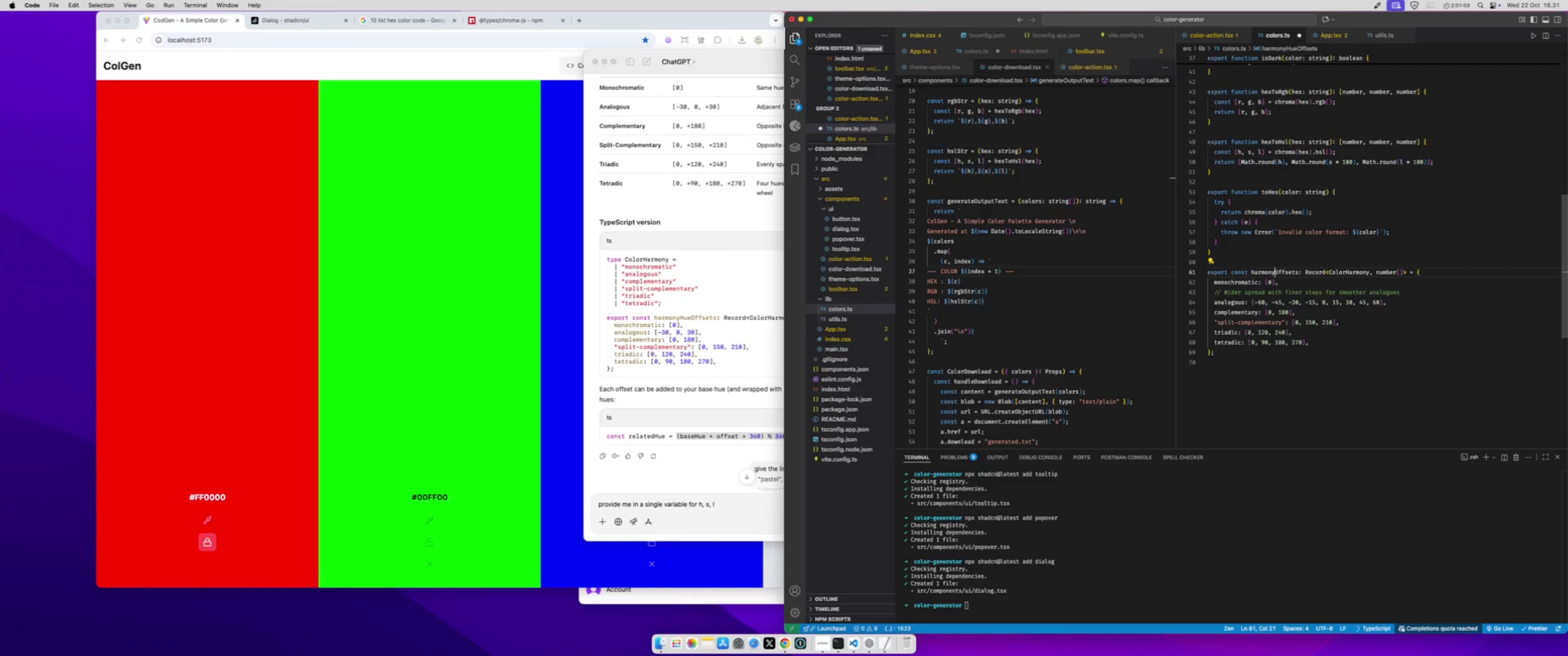 
key(Meta+S)
 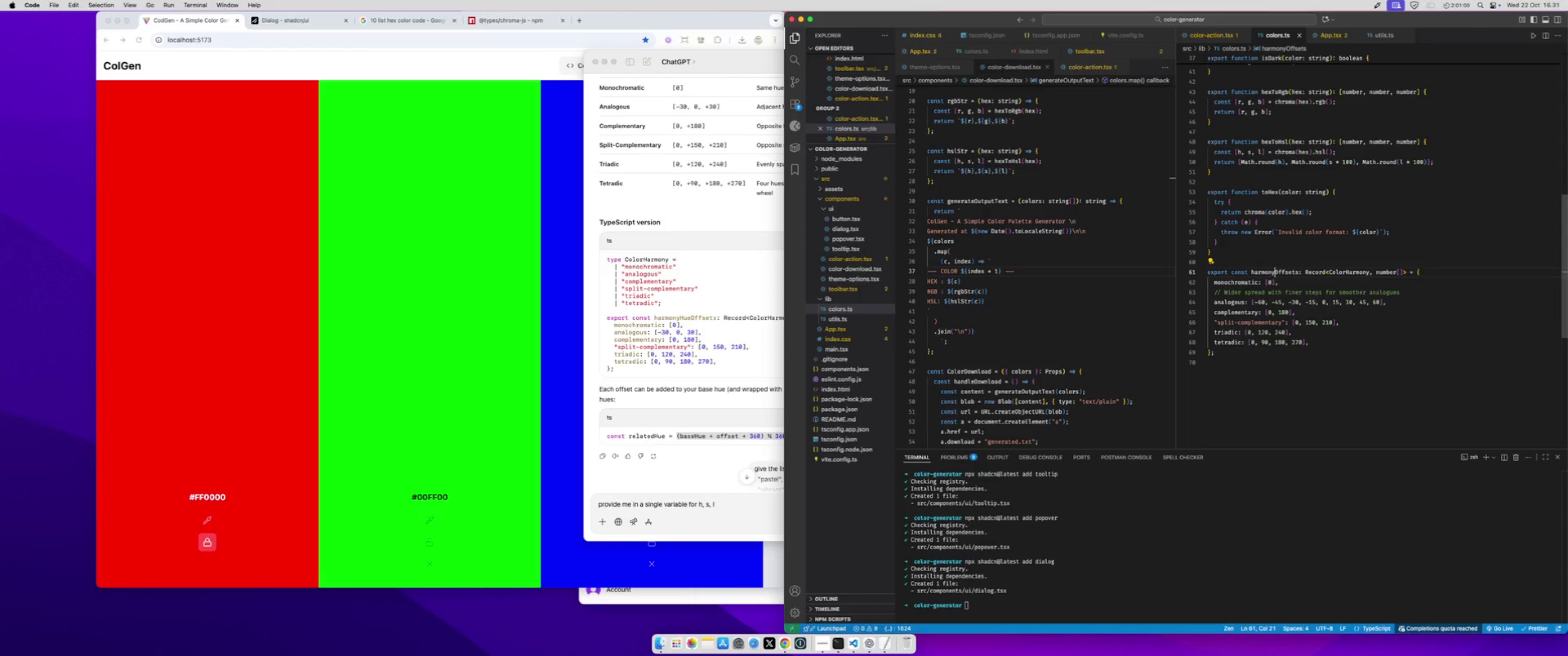 
key(ArrowLeft)
 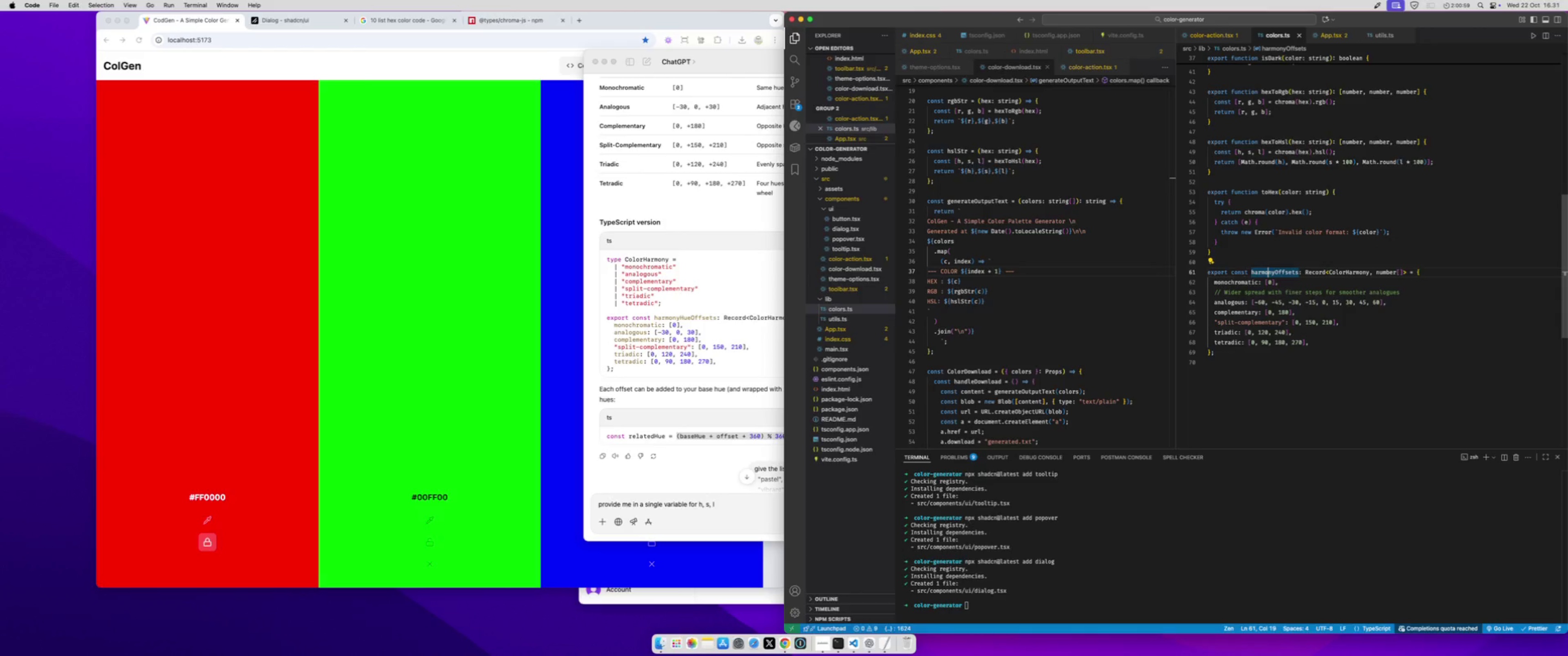 
key(ArrowLeft)
 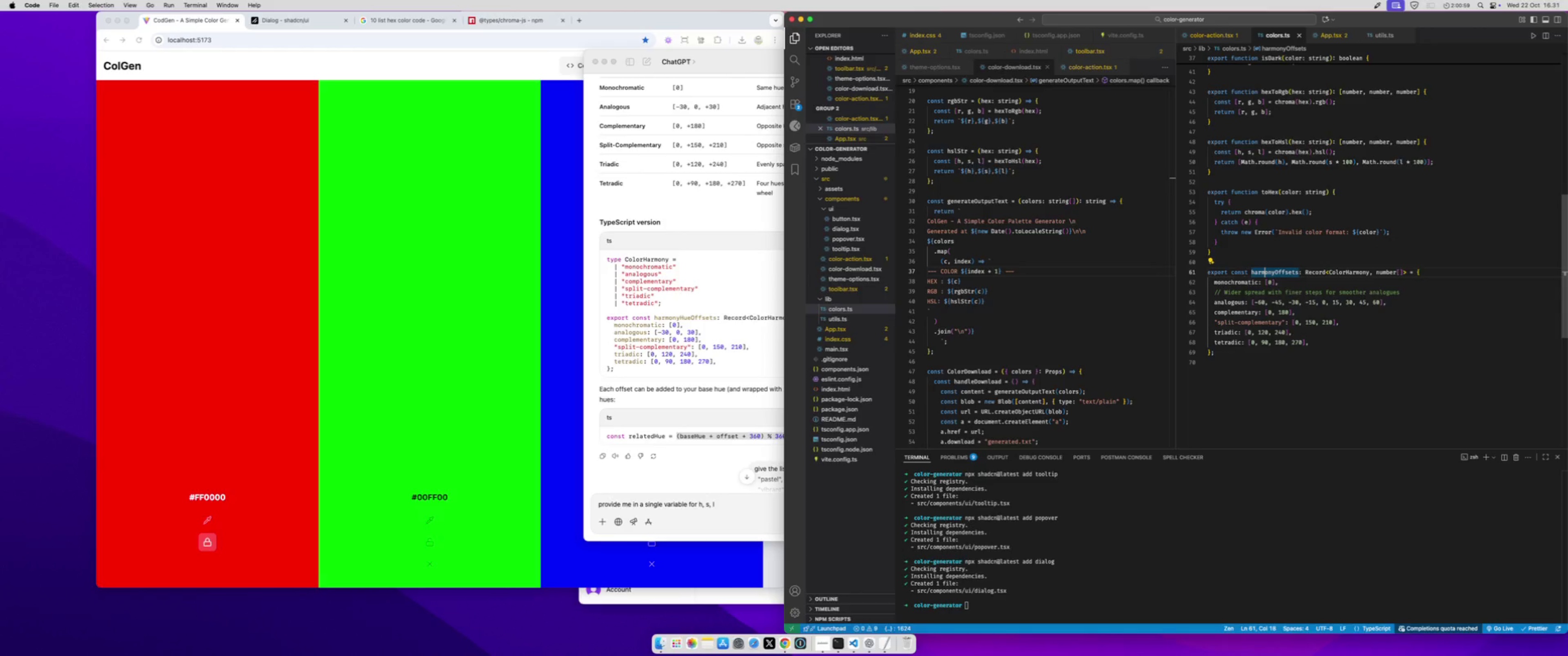 
hold_key(key=ArrowLeft, duration=1.23)
 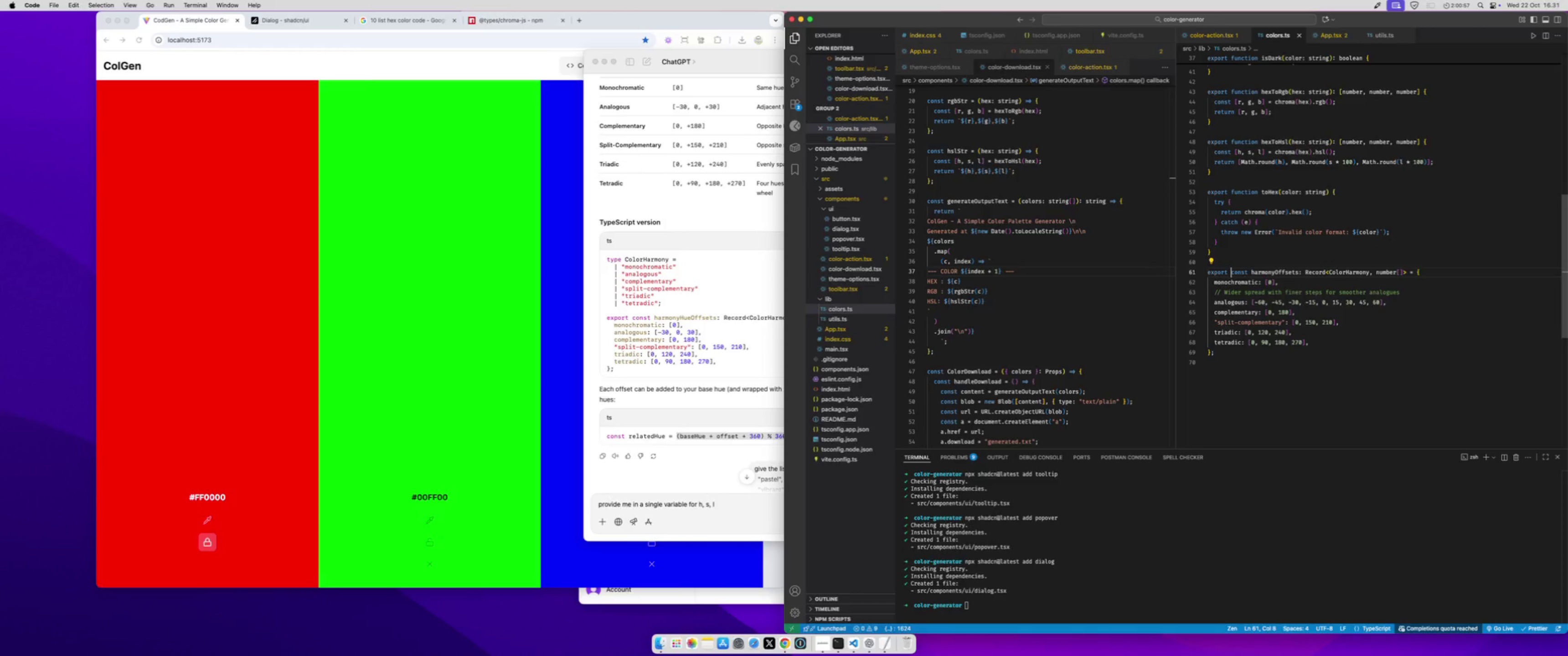 
key(ArrowLeft)
 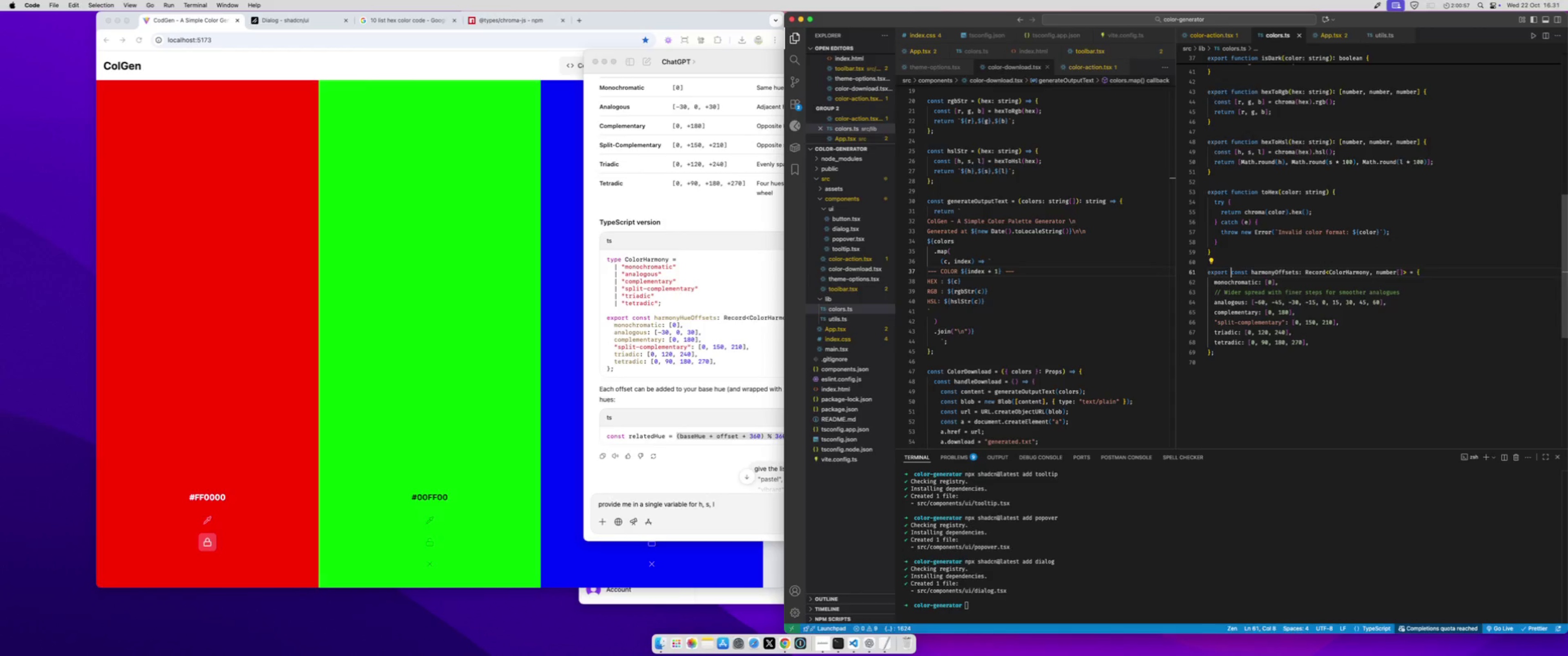 
key(Meta+Shift+ArrowLeft)
 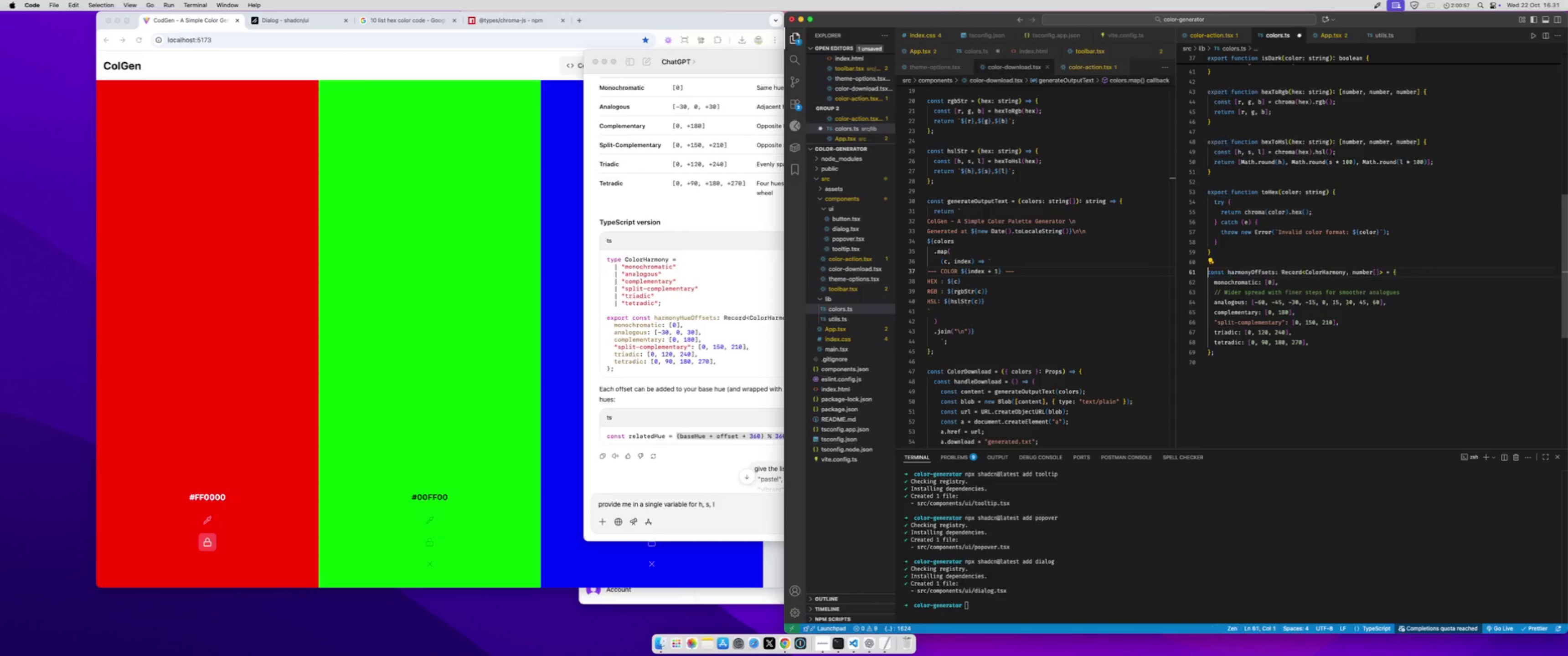 
key(Backspace)
 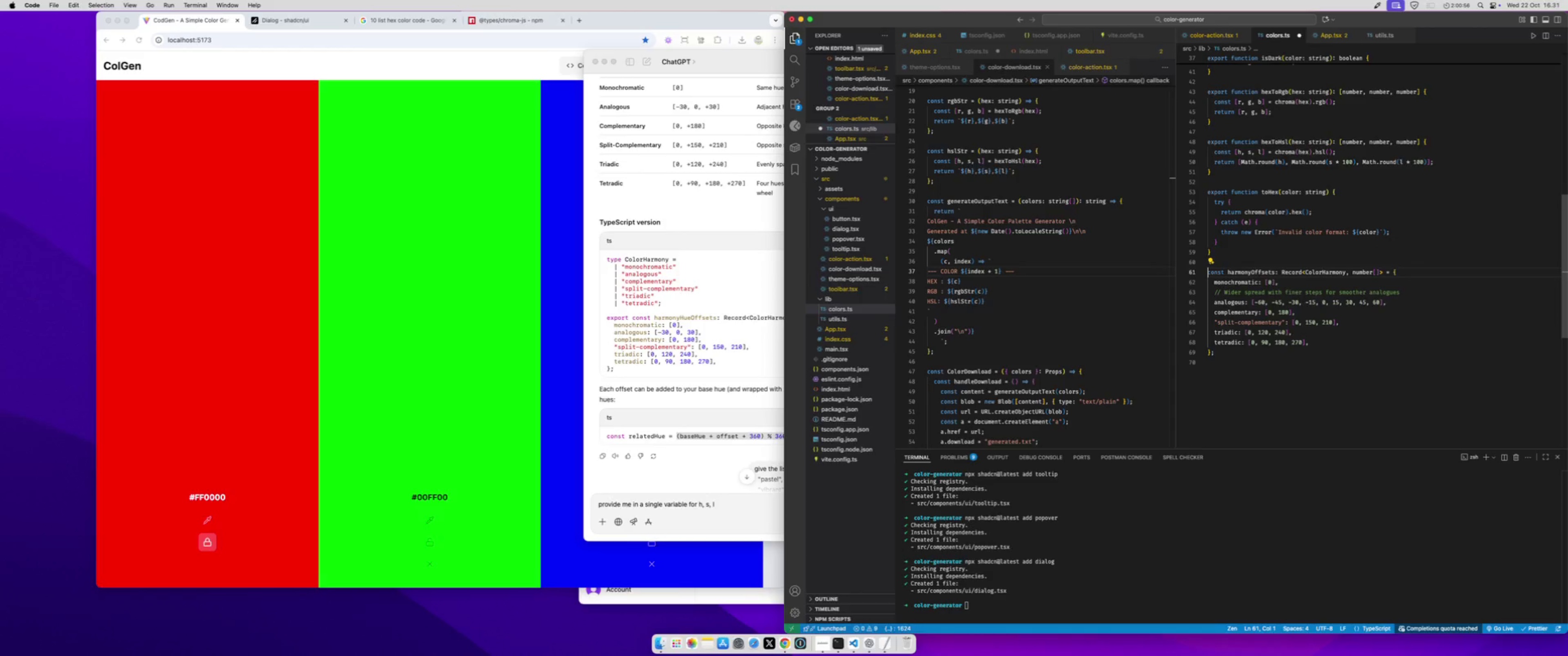 
key(Meta+CommandLeft)
 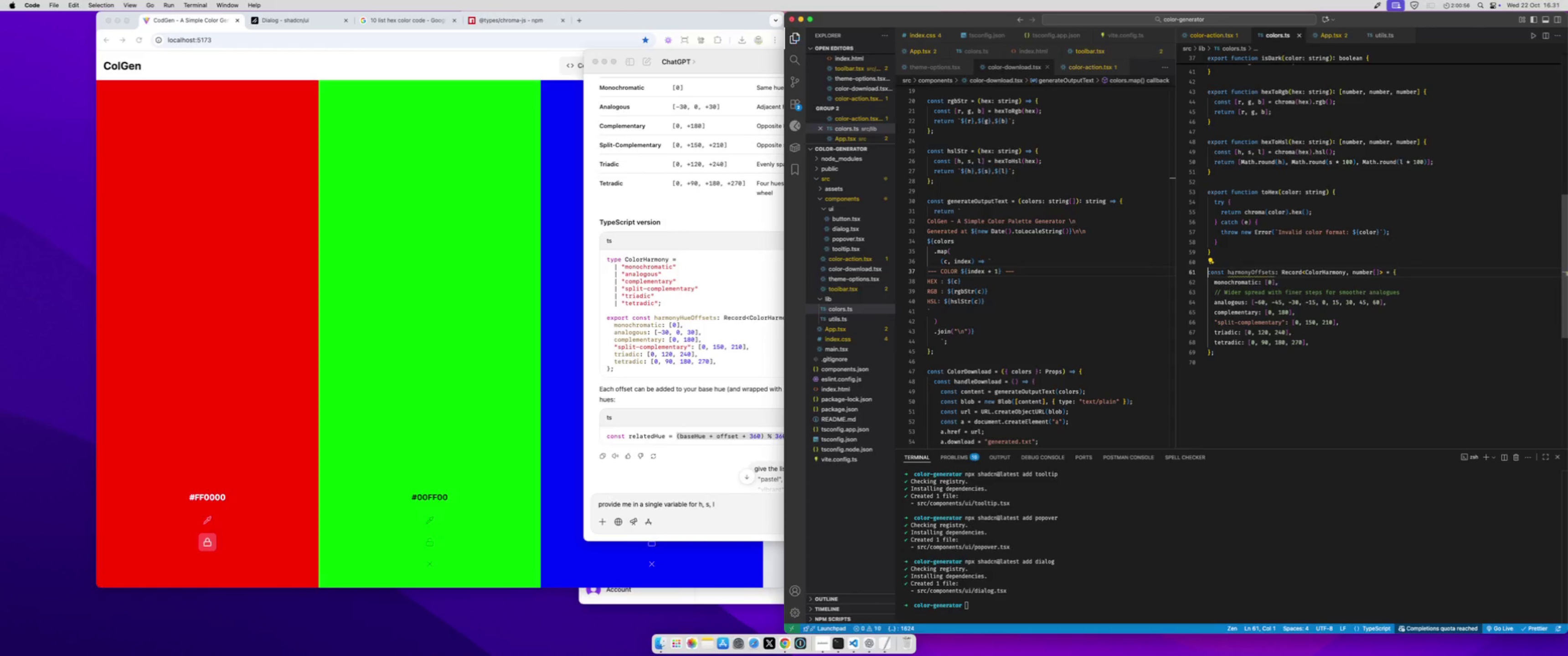 
key(Meta+S)
 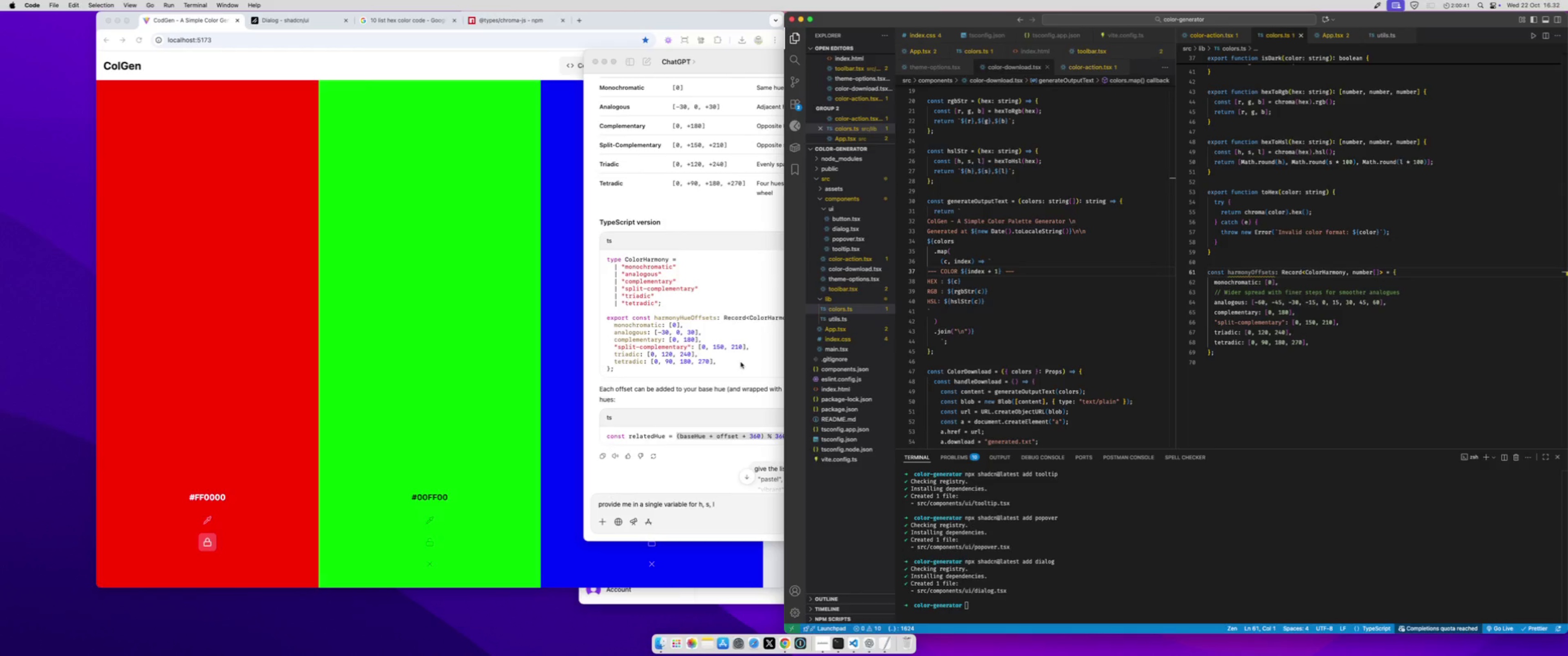 
wait(20.35)
 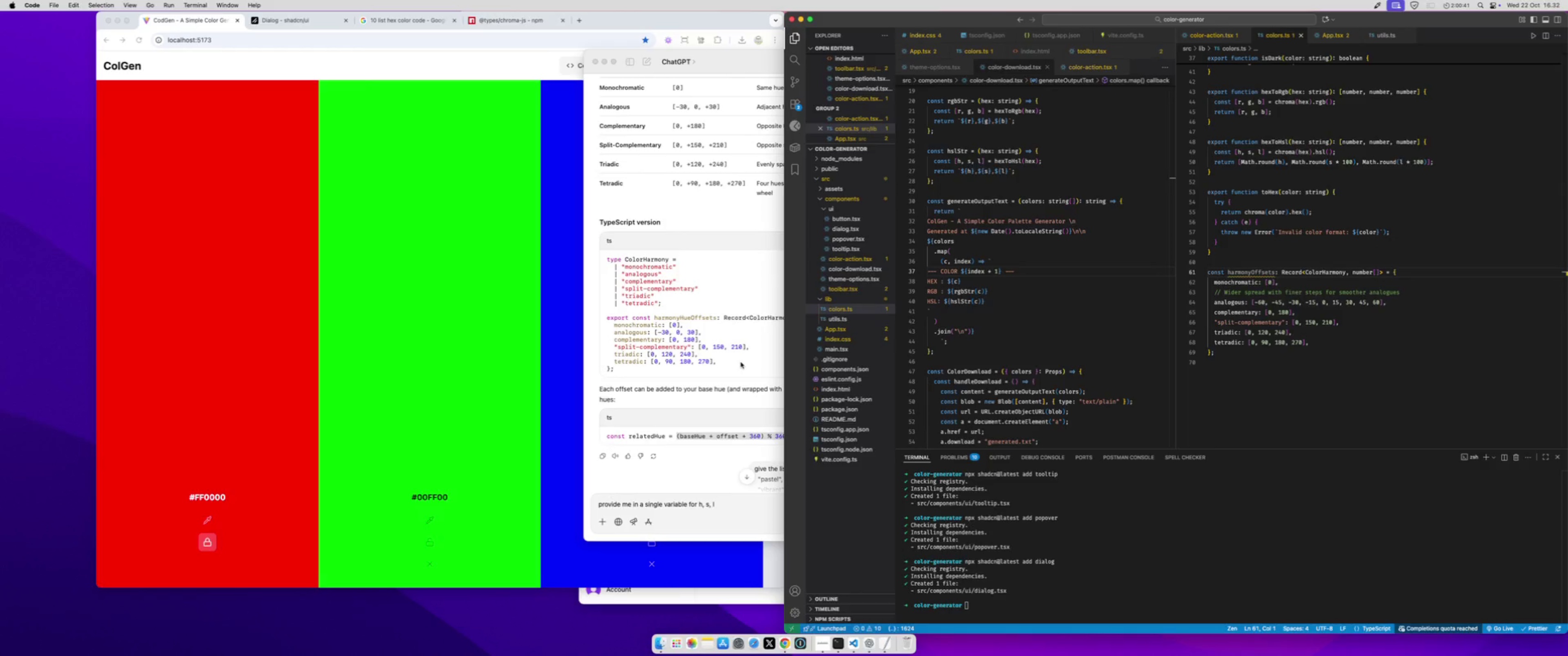 
left_click([1247, 353])
 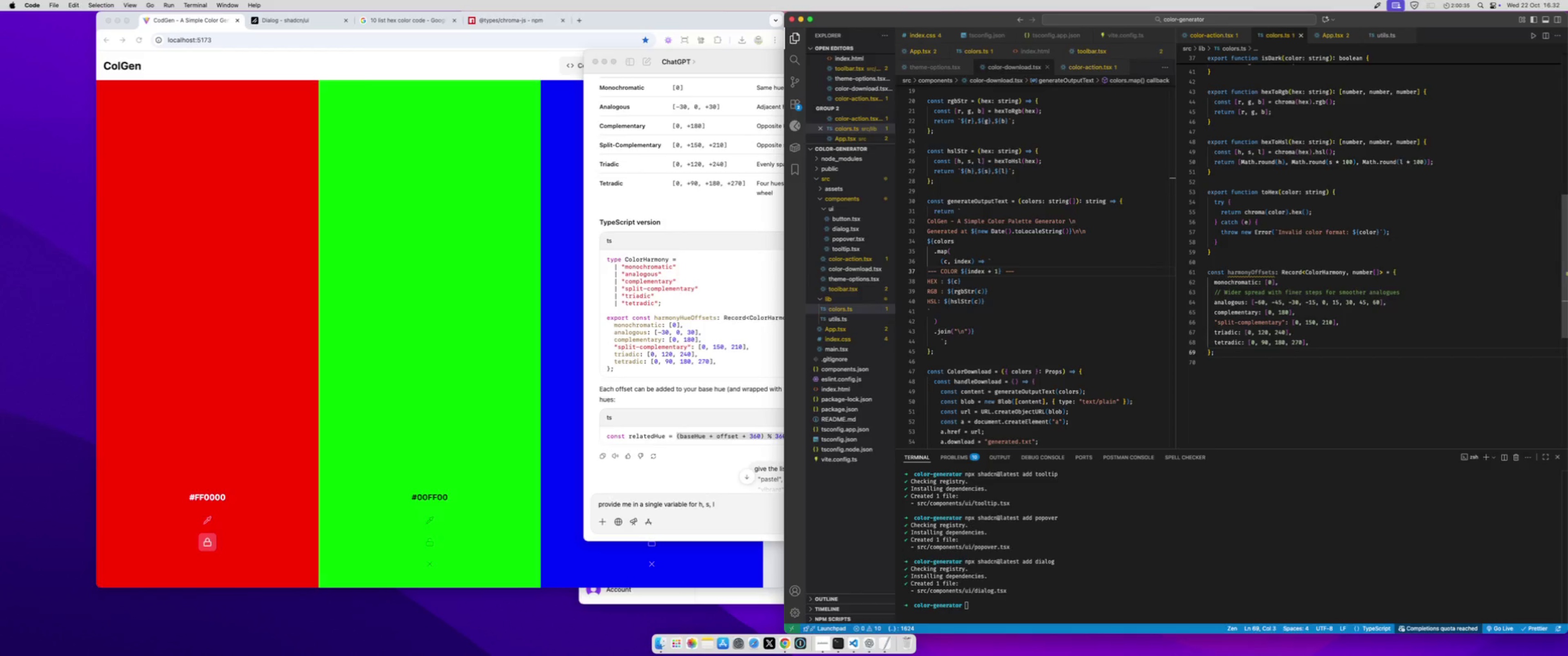 
key(Enter)
 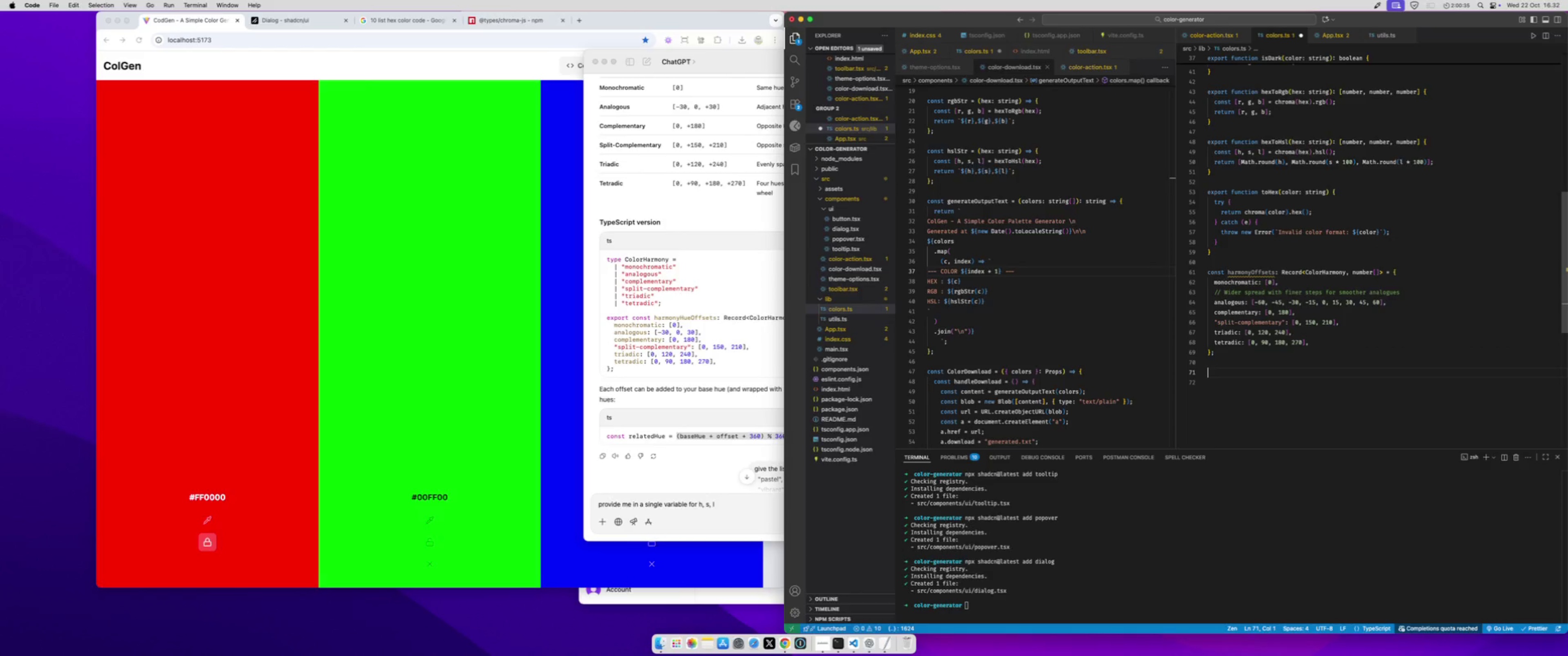 
key(Enter)
 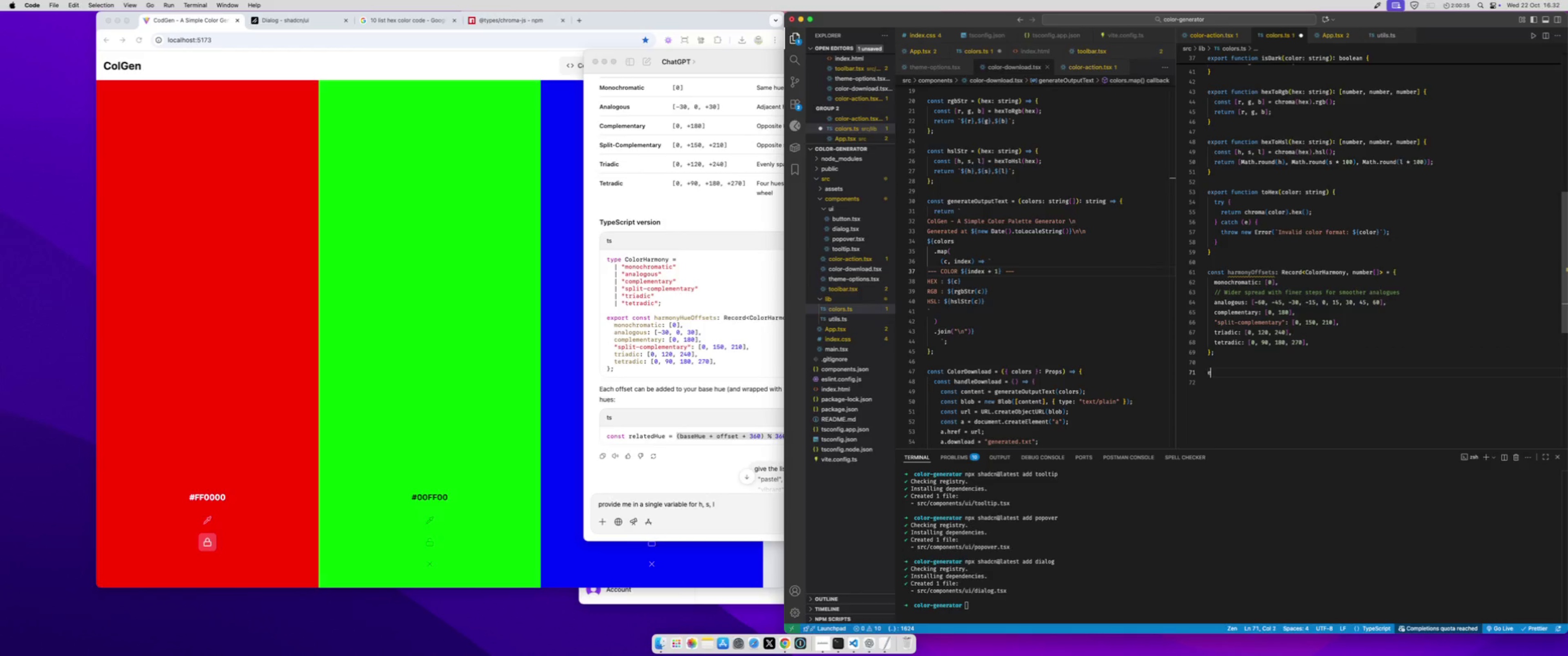 
type(export function getColorPalette(){})
 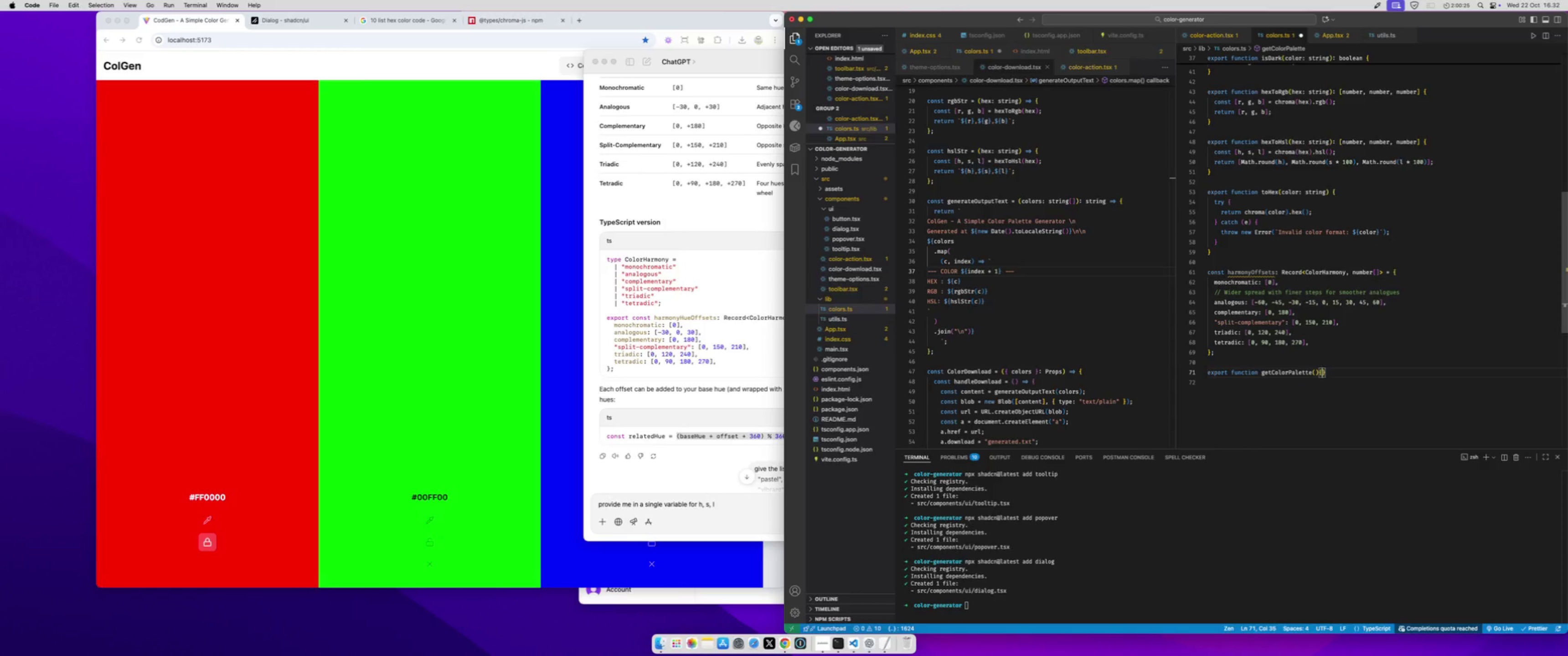 
key(ArrowLeft)
 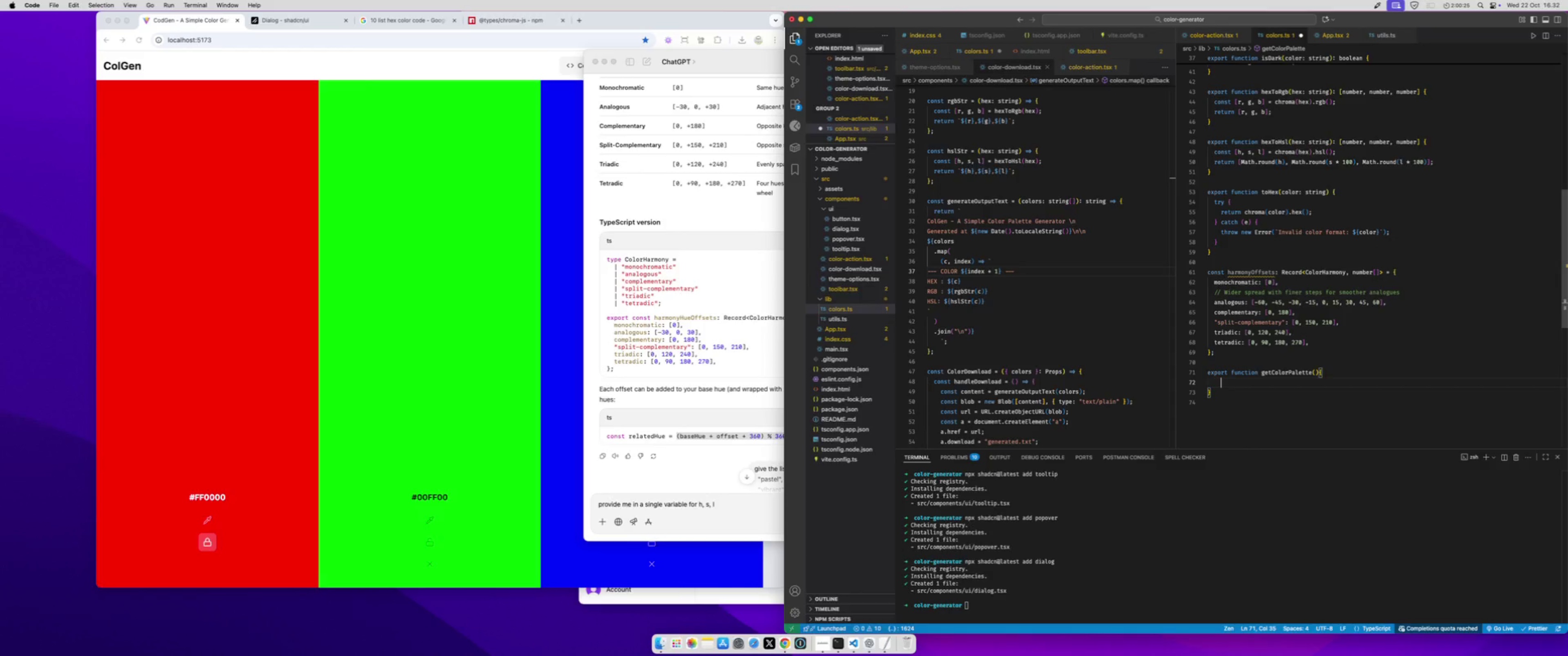 
key(Enter)
 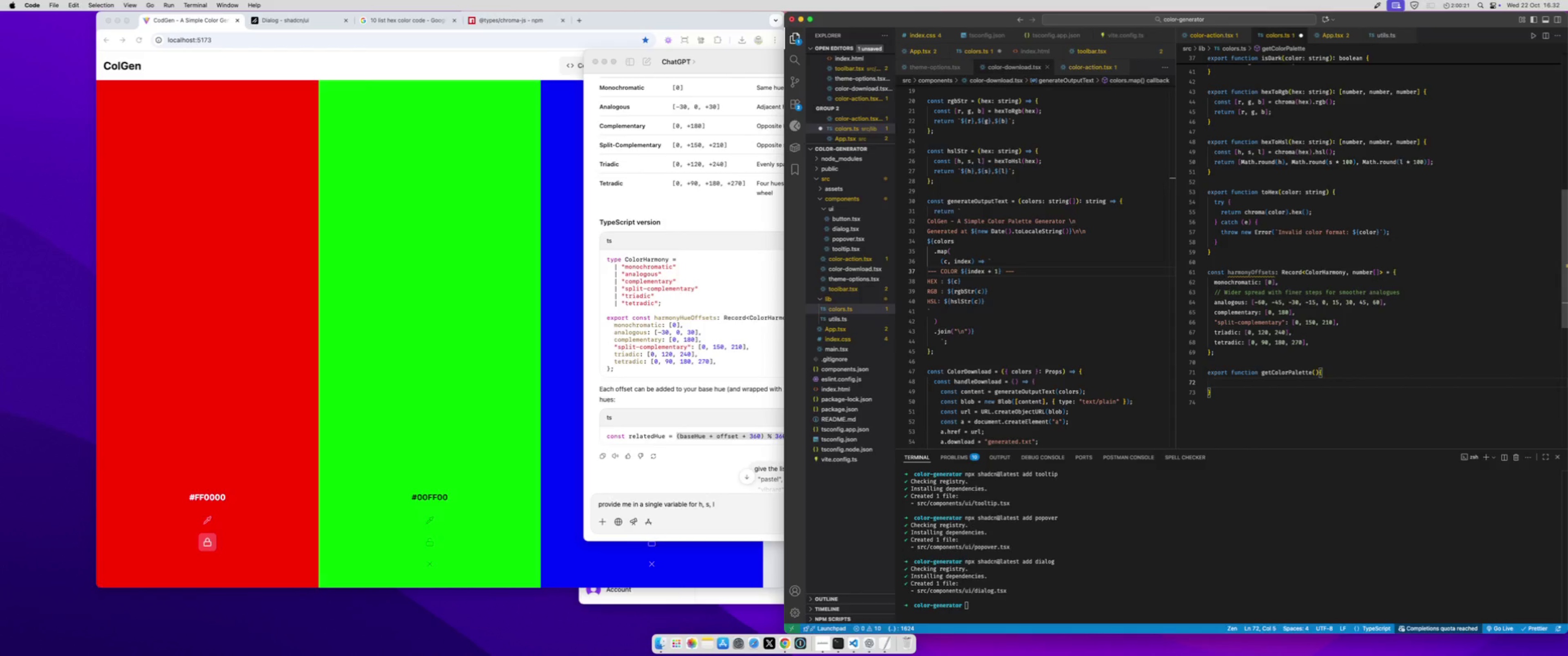 
type(harmony: ColorH)
 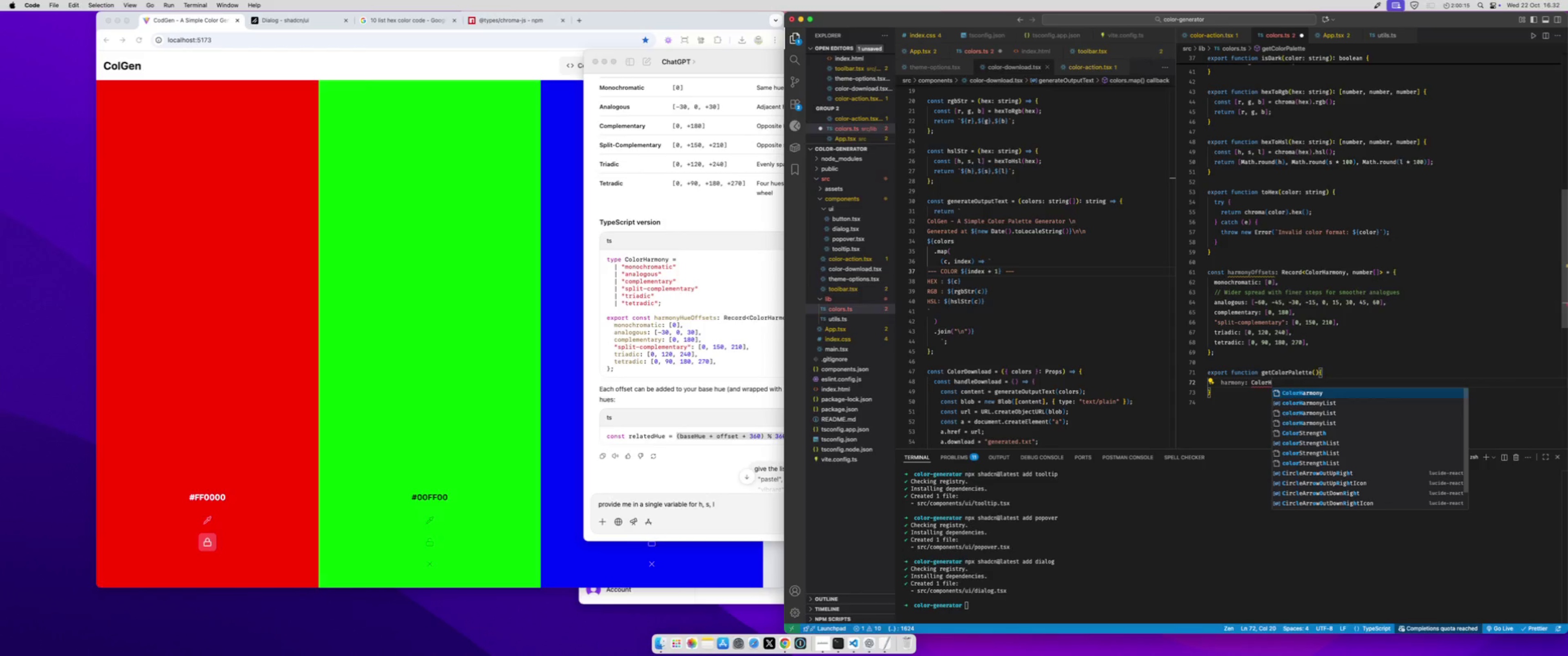 
key(Enter)
 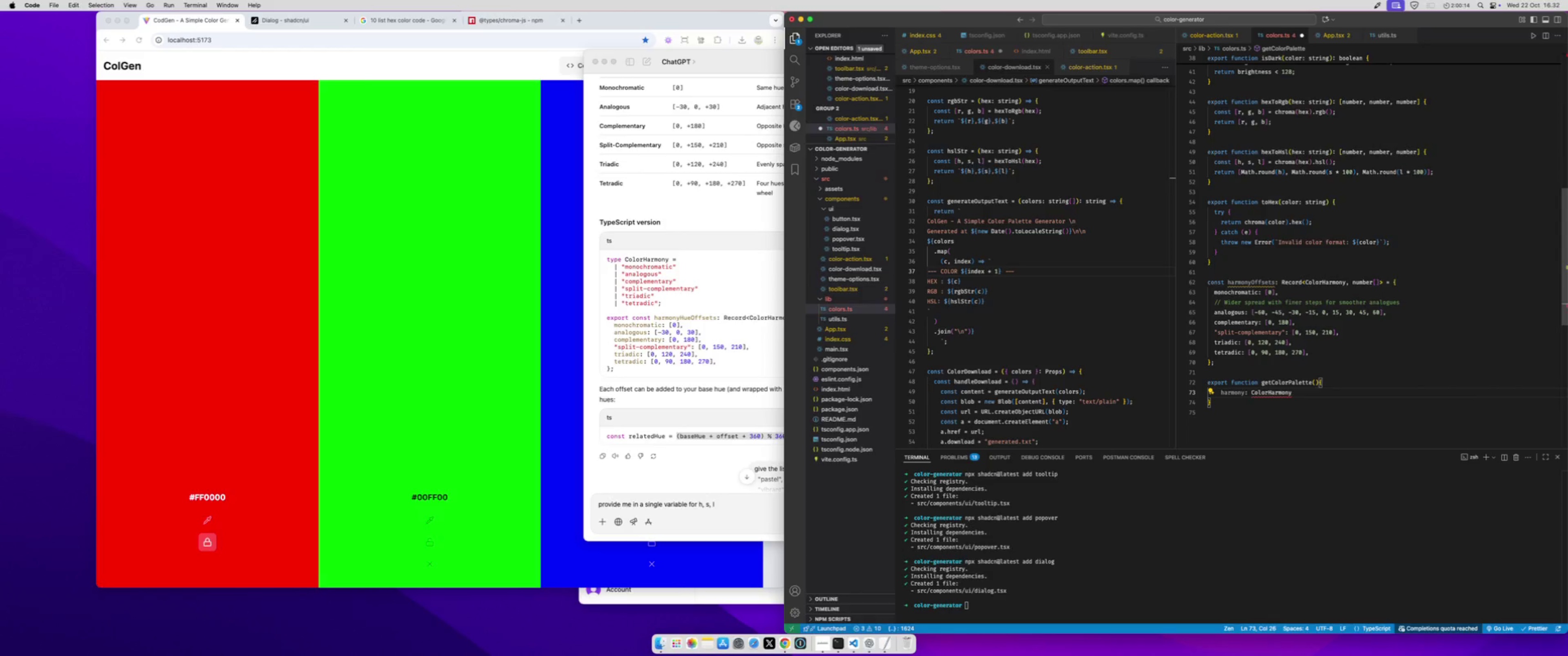 
key(Comma)
 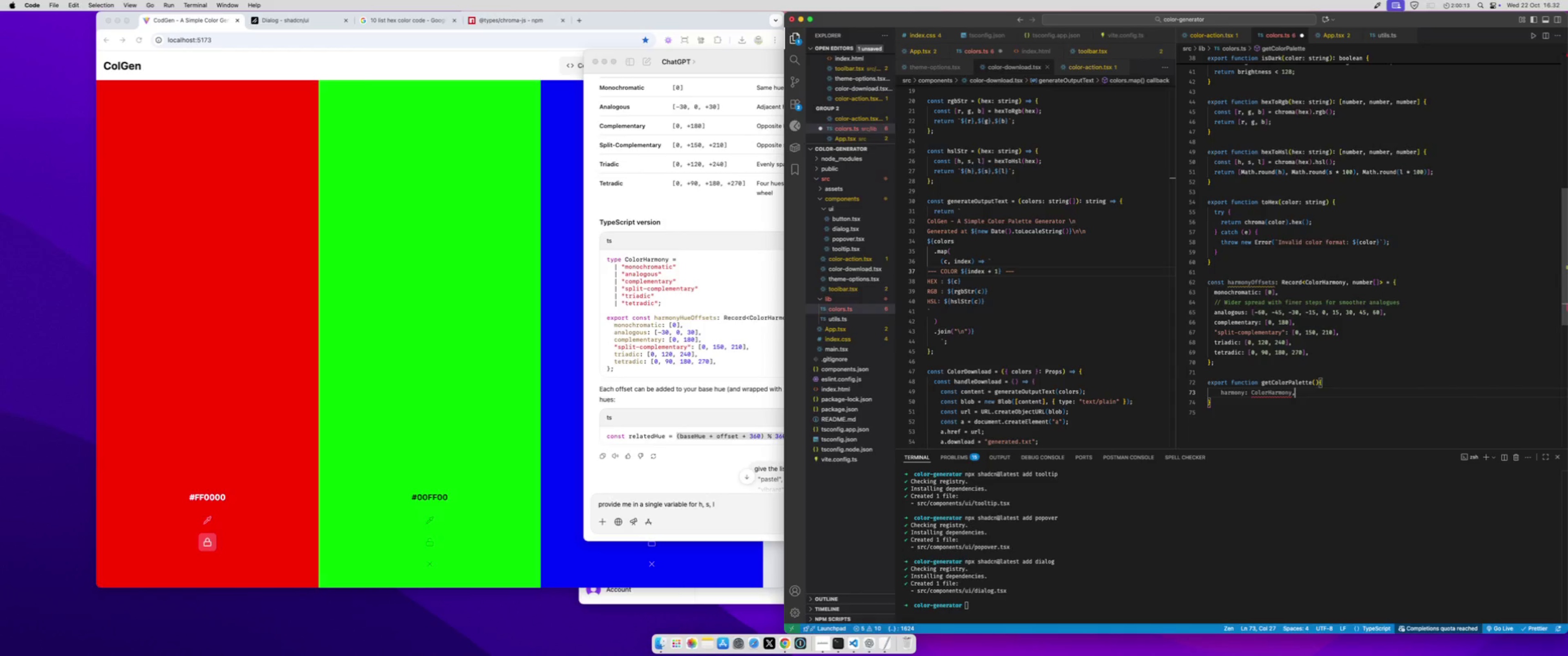 
key(Enter)
 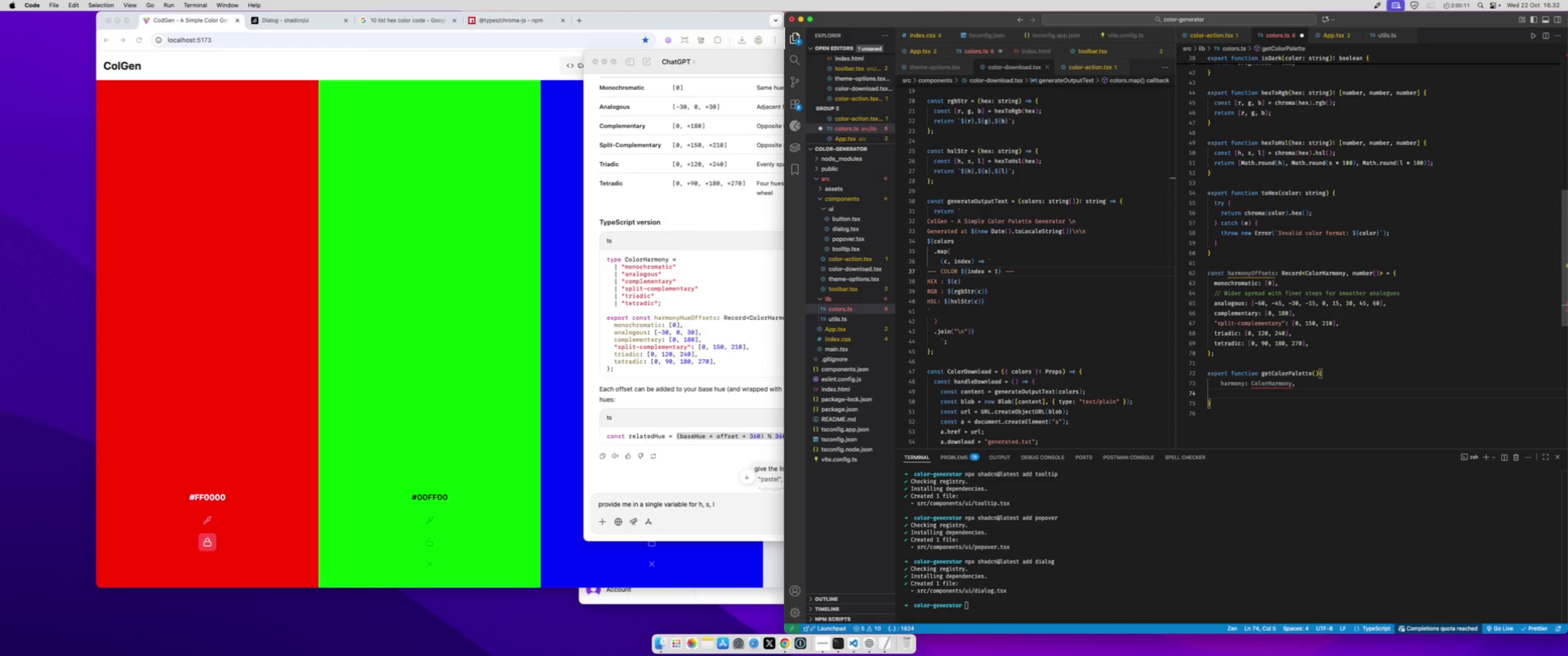 
key(Meta+Z)
 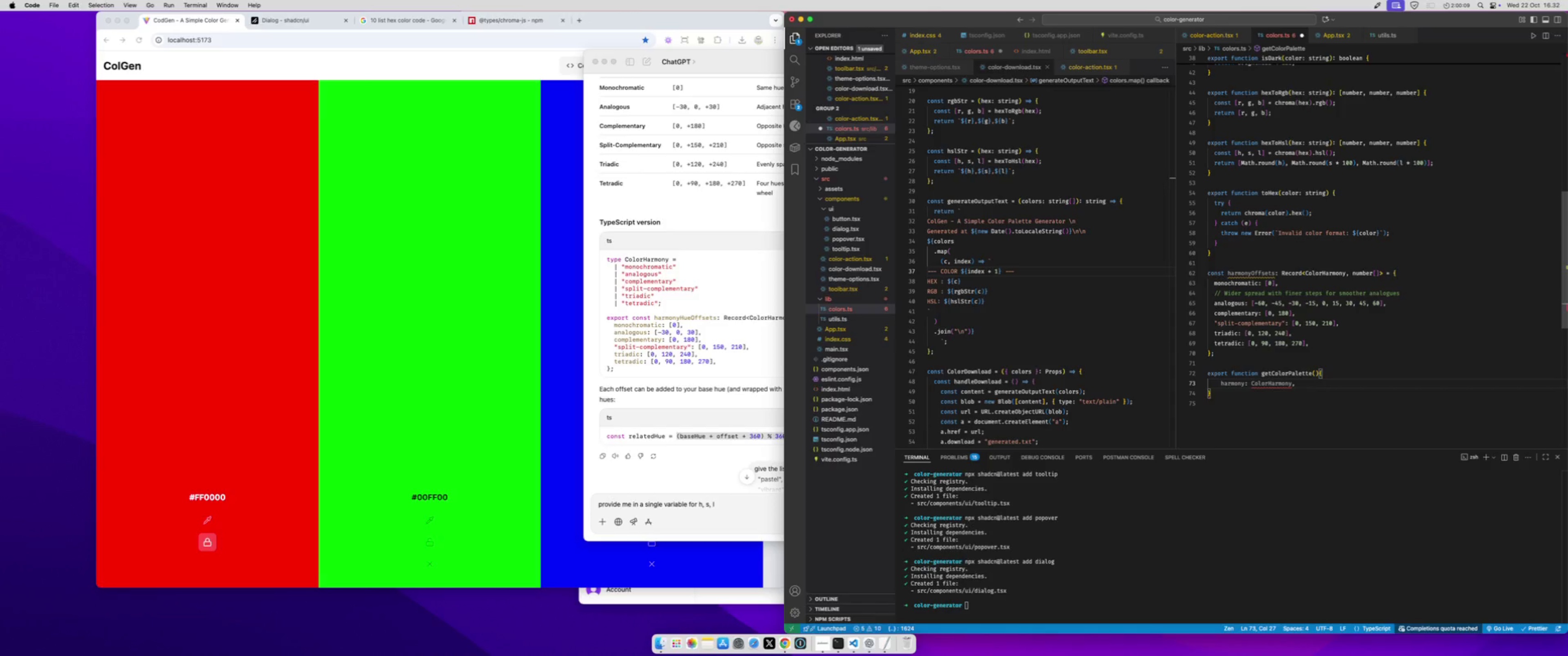 
key(Meta+Shift+ArrowLeft)
 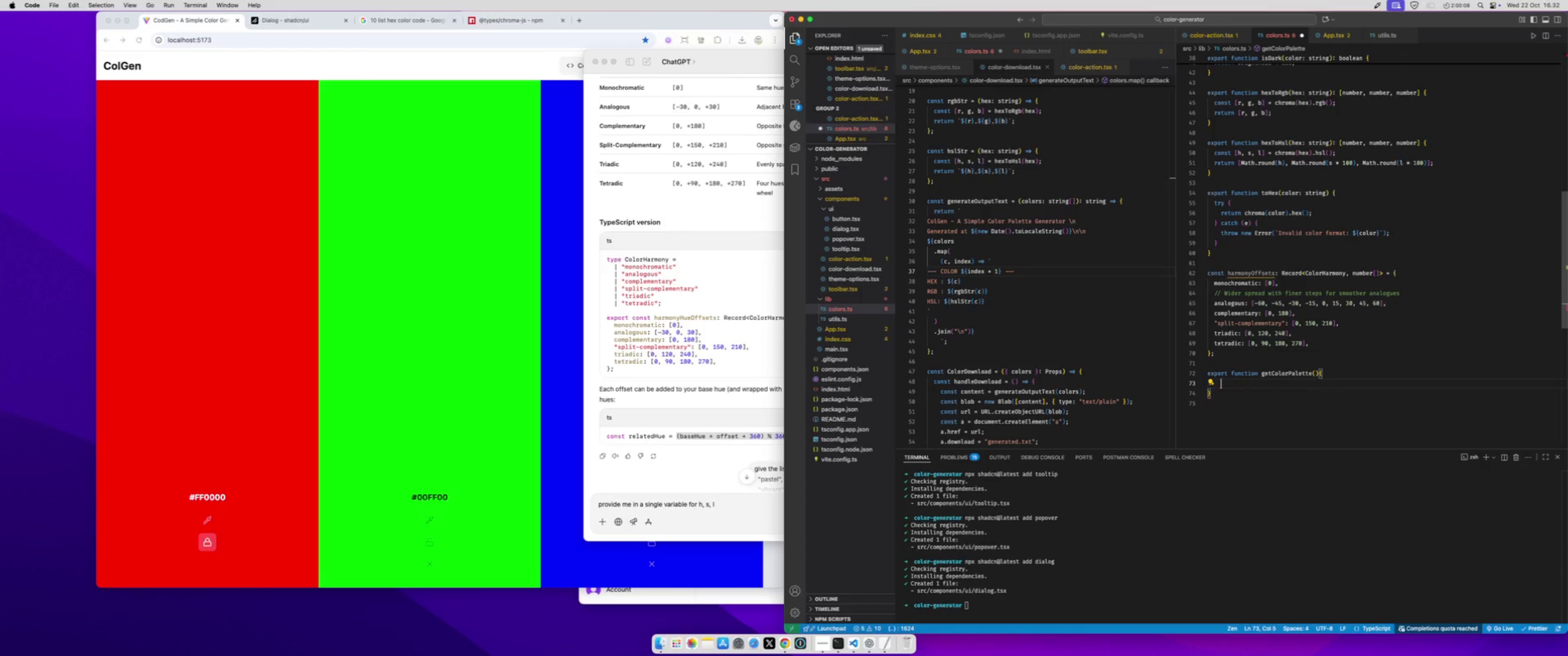 
key(Meta+X)
 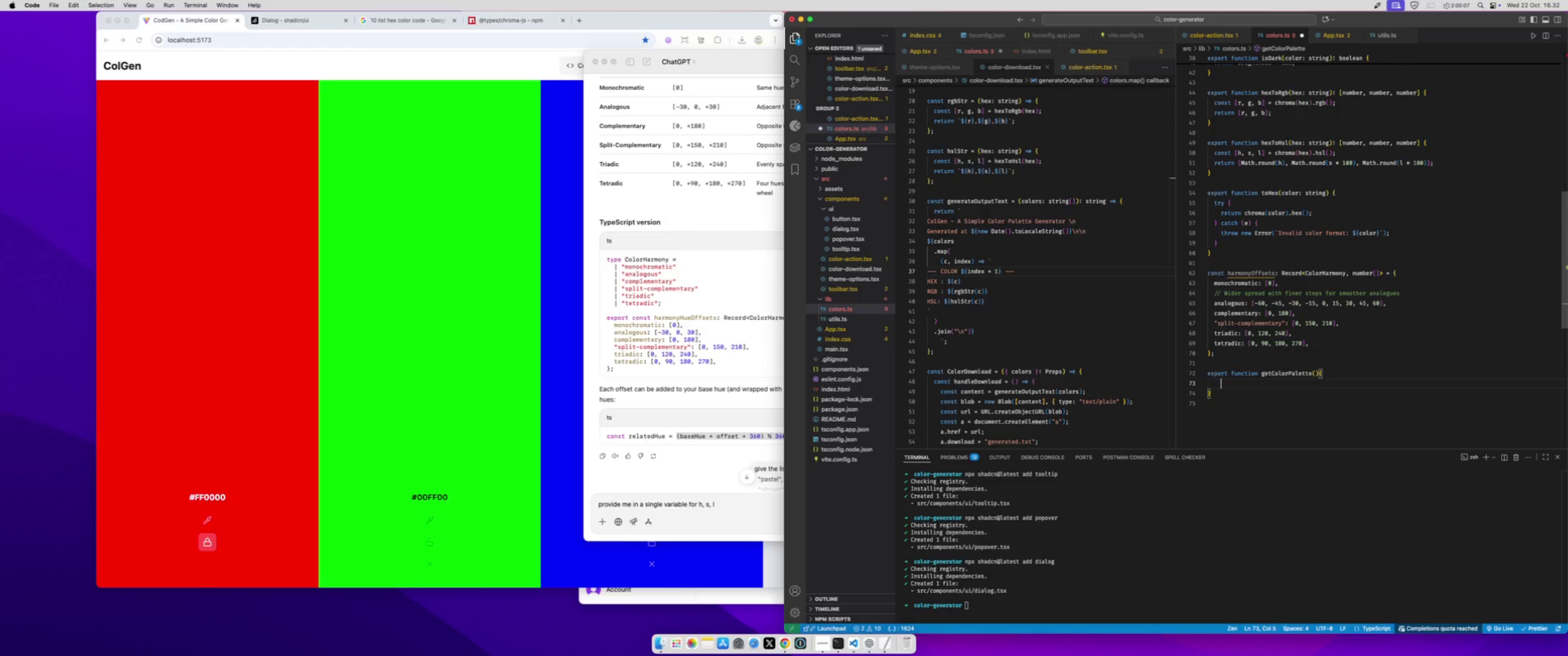 
key(ArrowLeft)
 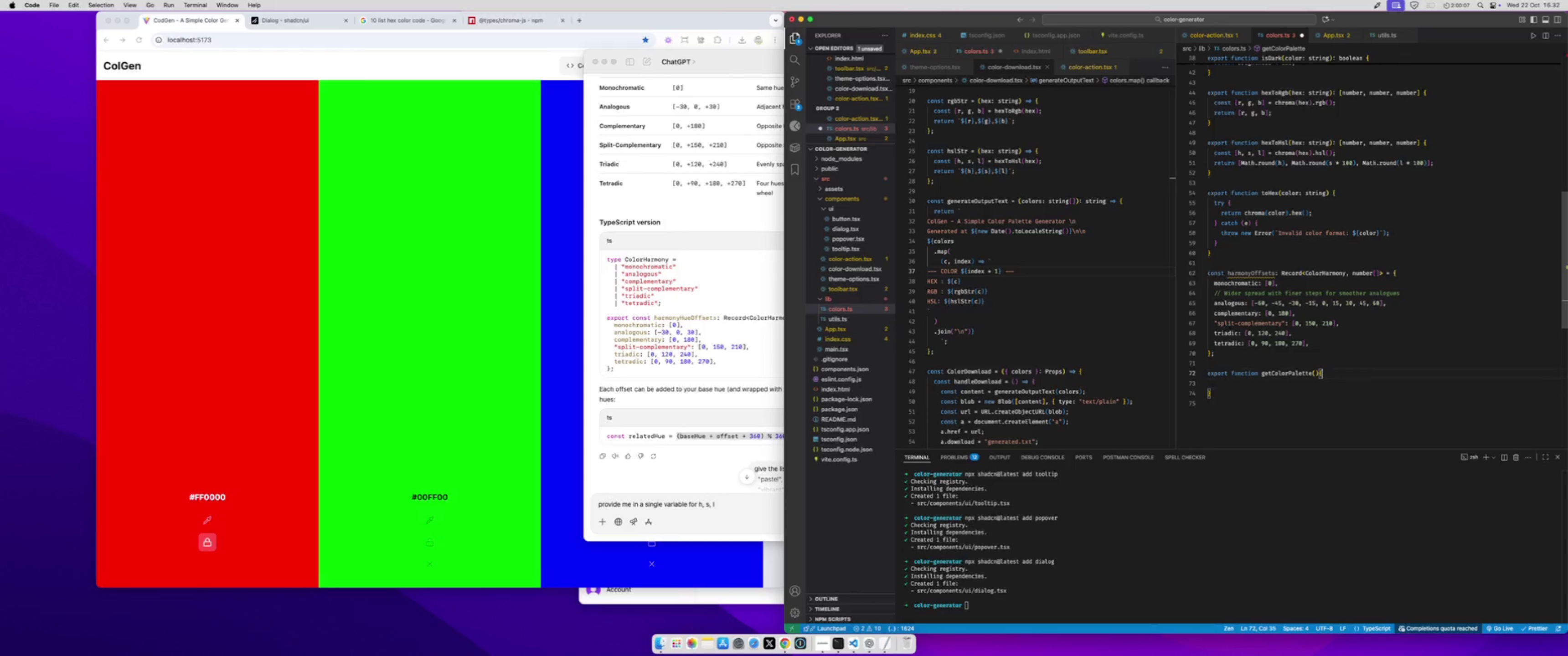 
key(ArrowLeft)
 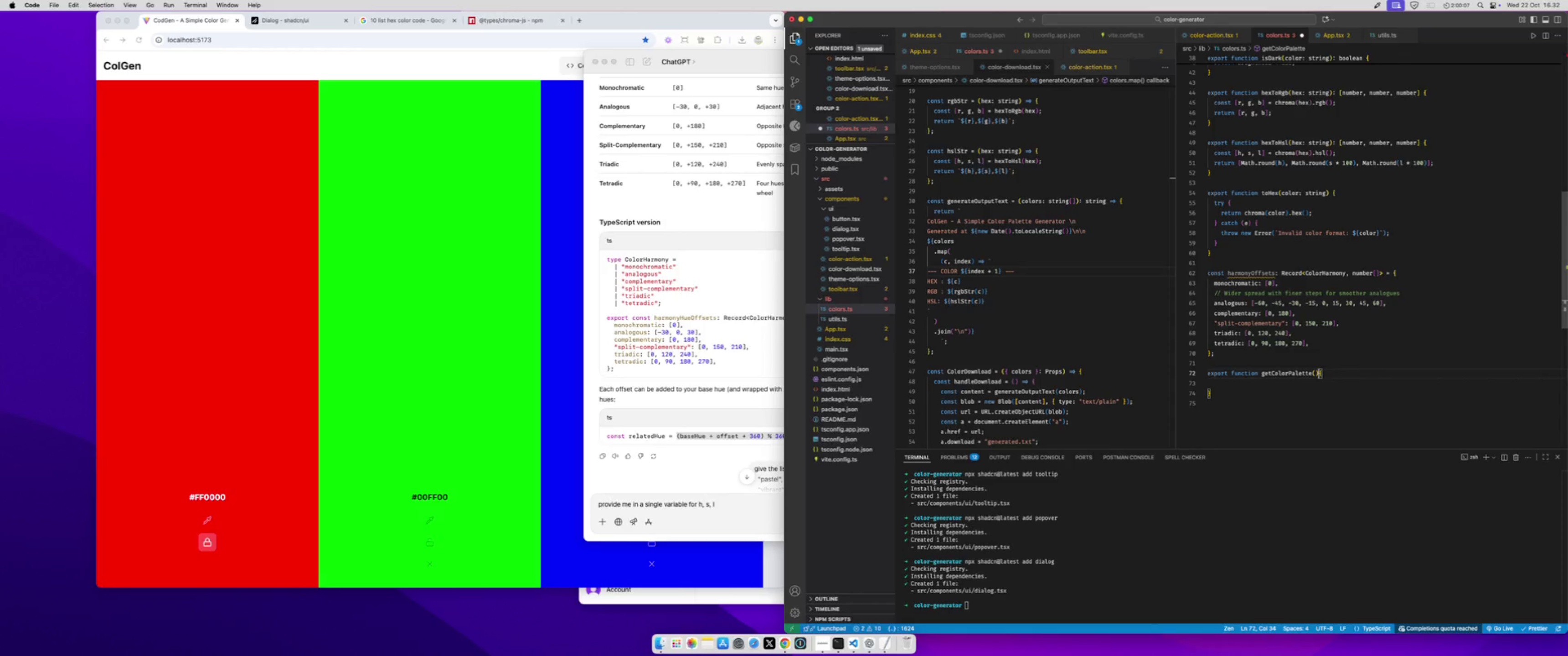 
key(ArrowLeft)
 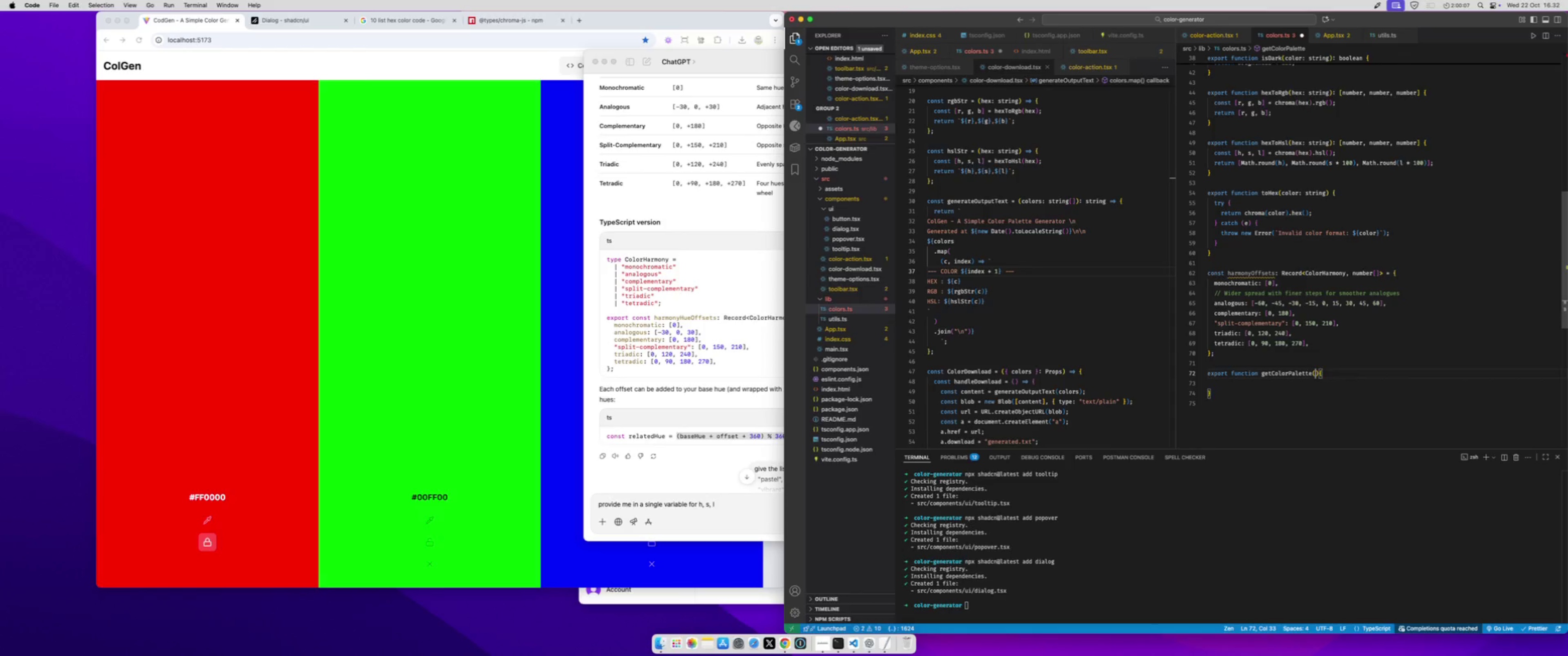 
key(ArrowLeft)
 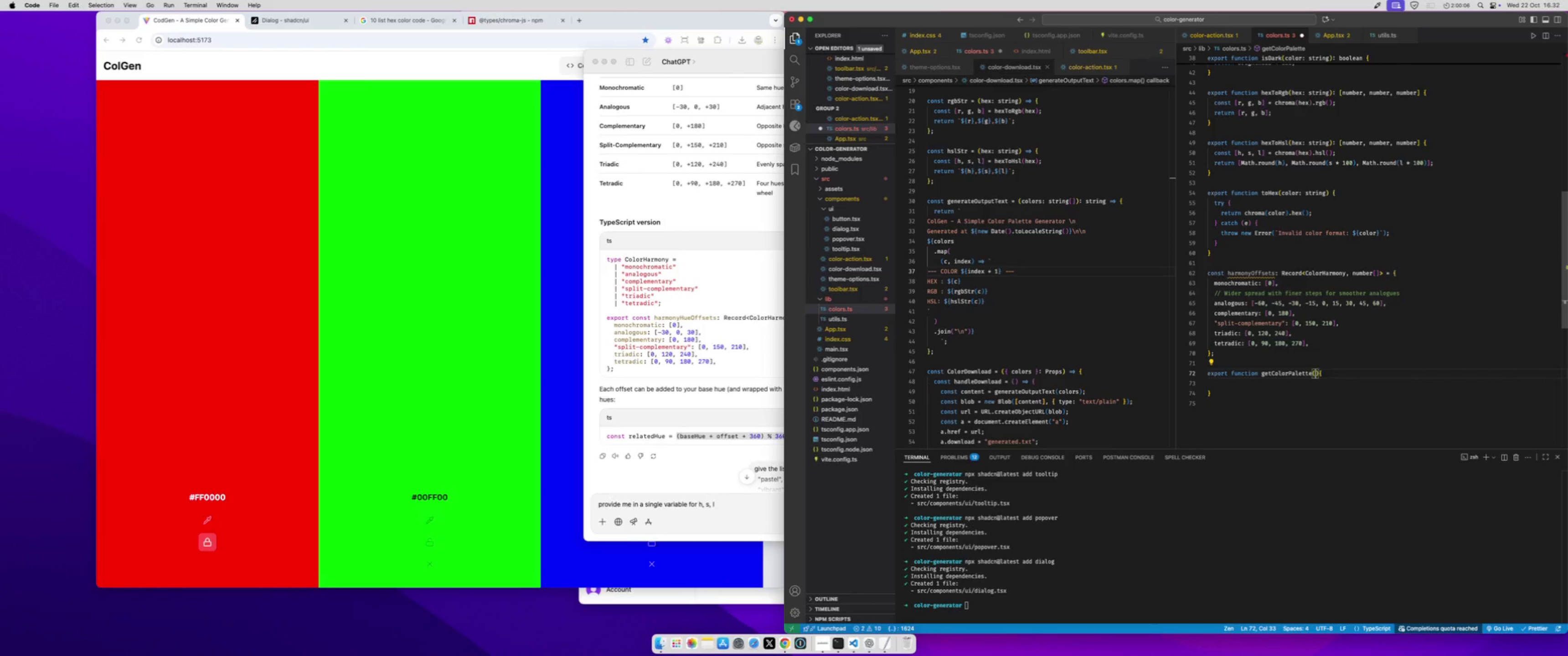 
key(Meta+CommandLeft)
 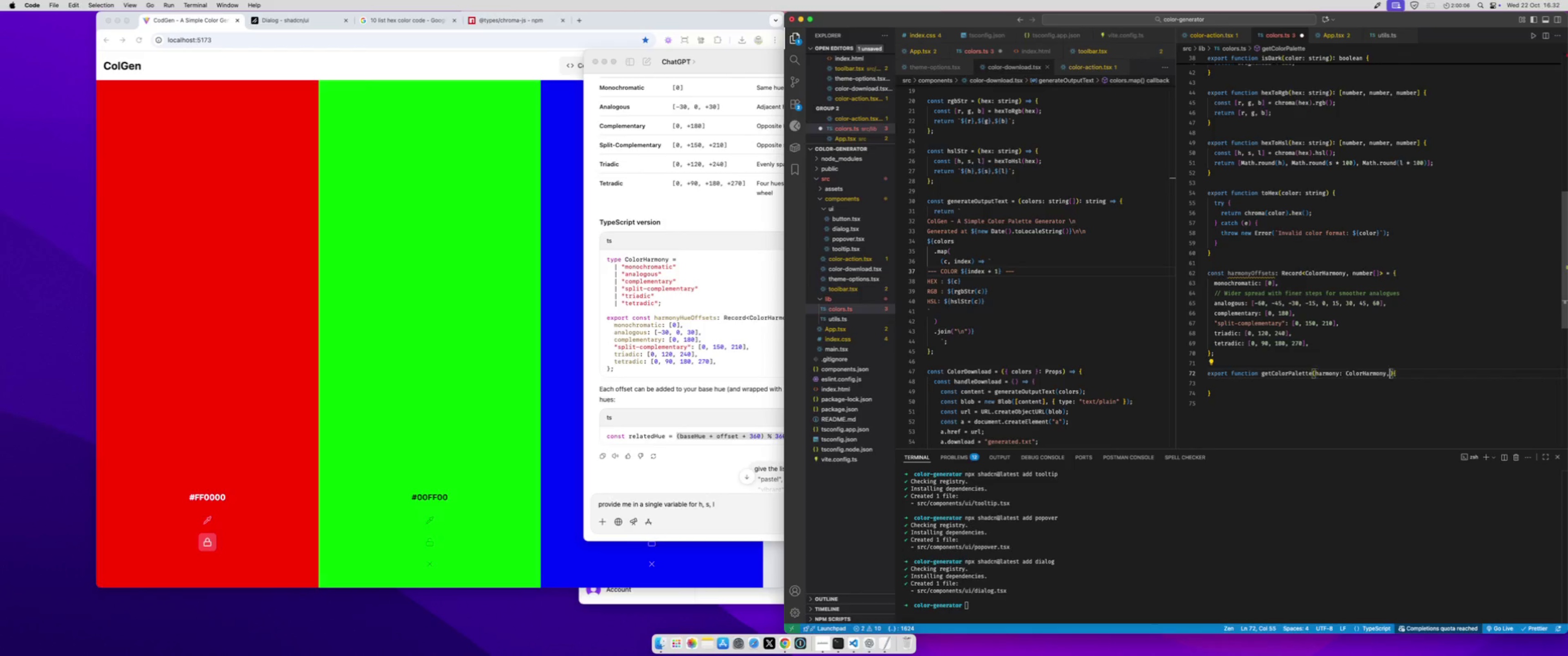 
key(Meta+V)
 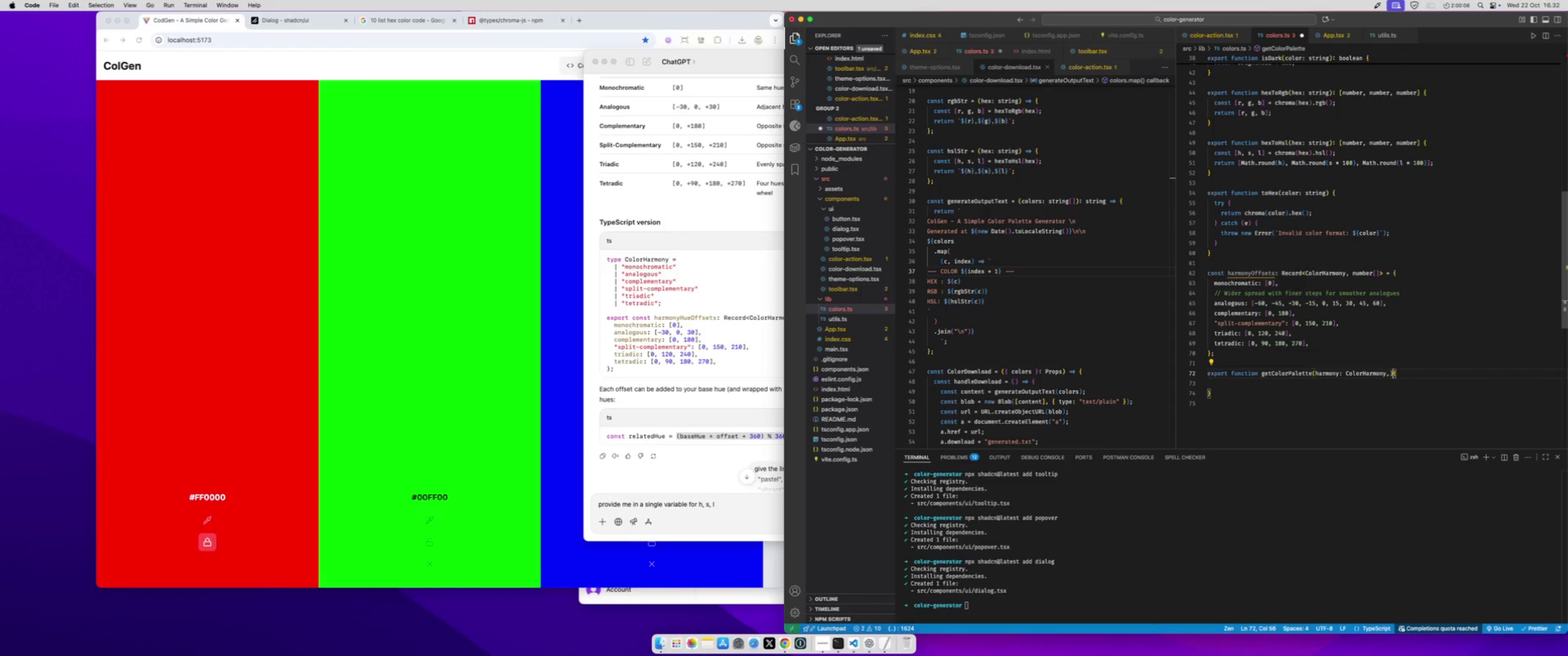 
key(ArrowRight)
 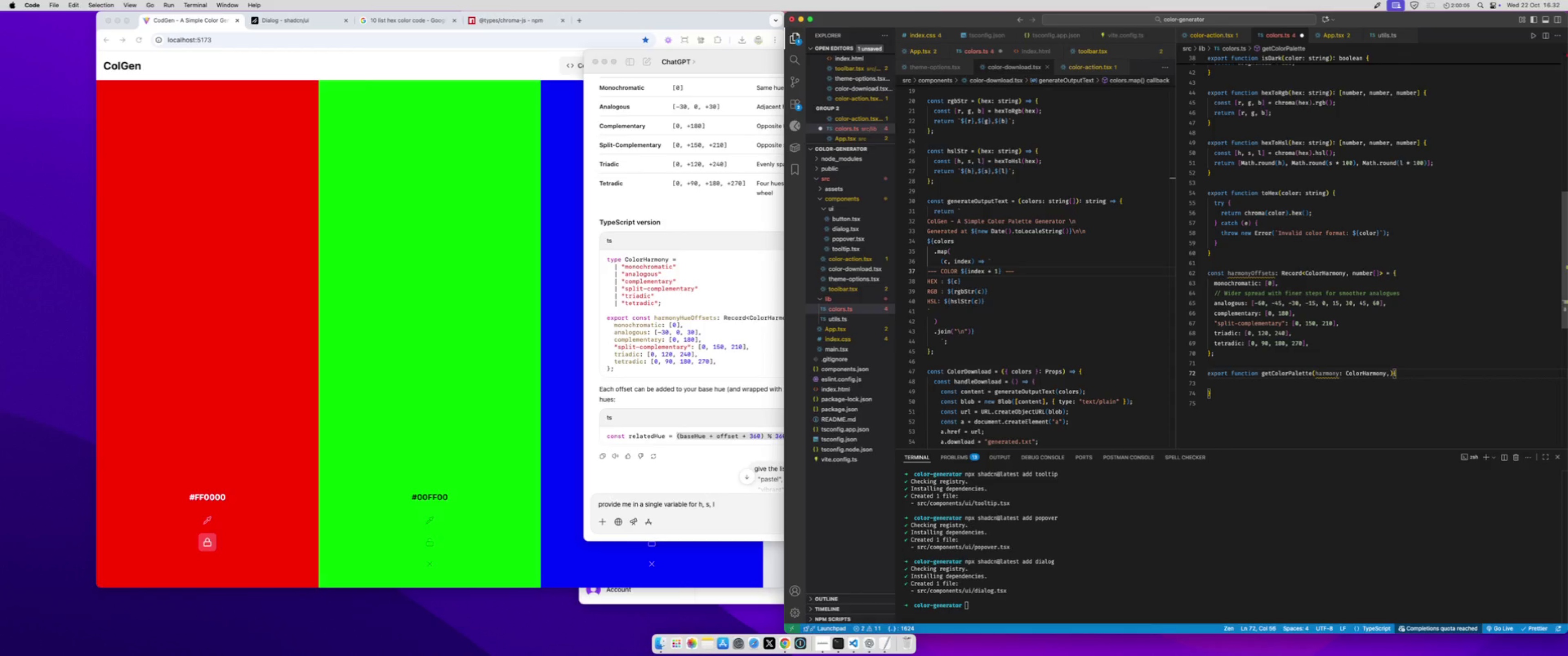 
key(ArrowLeft)
 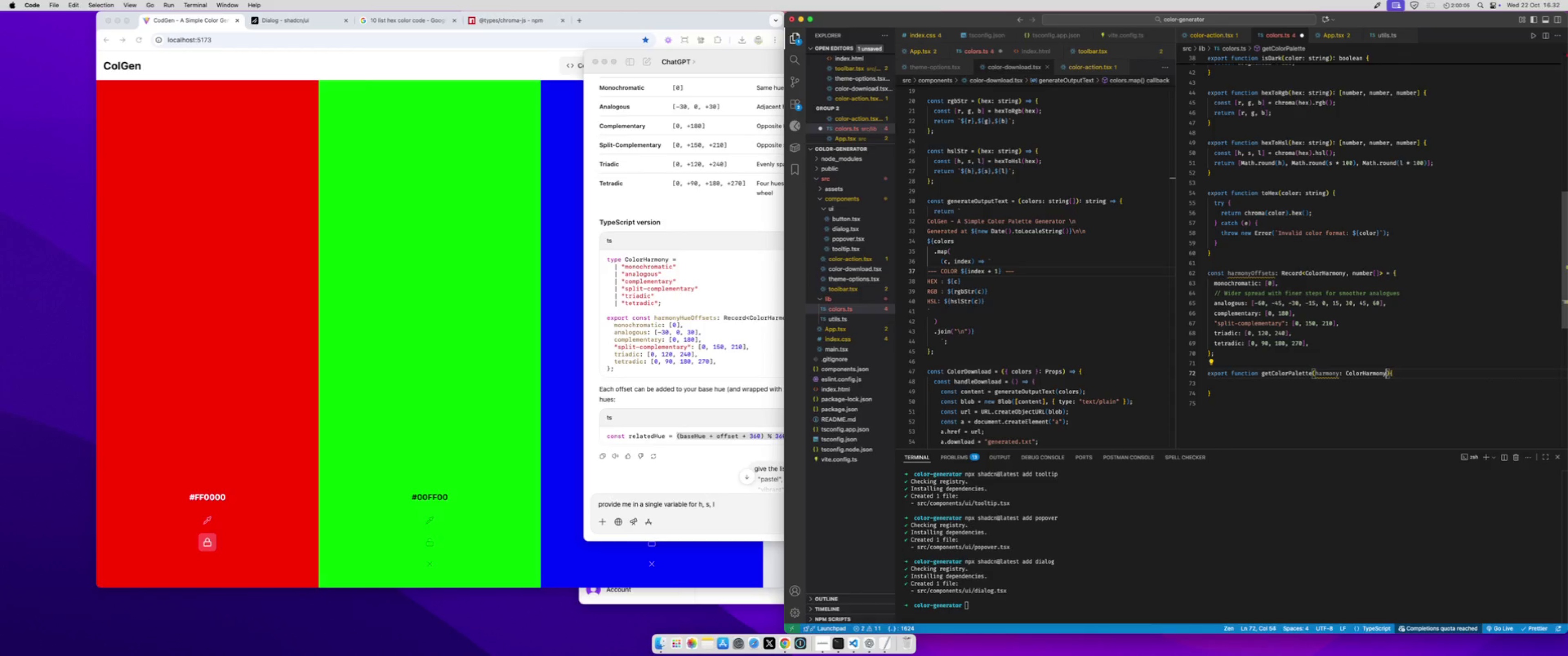 
key(Backspace)
 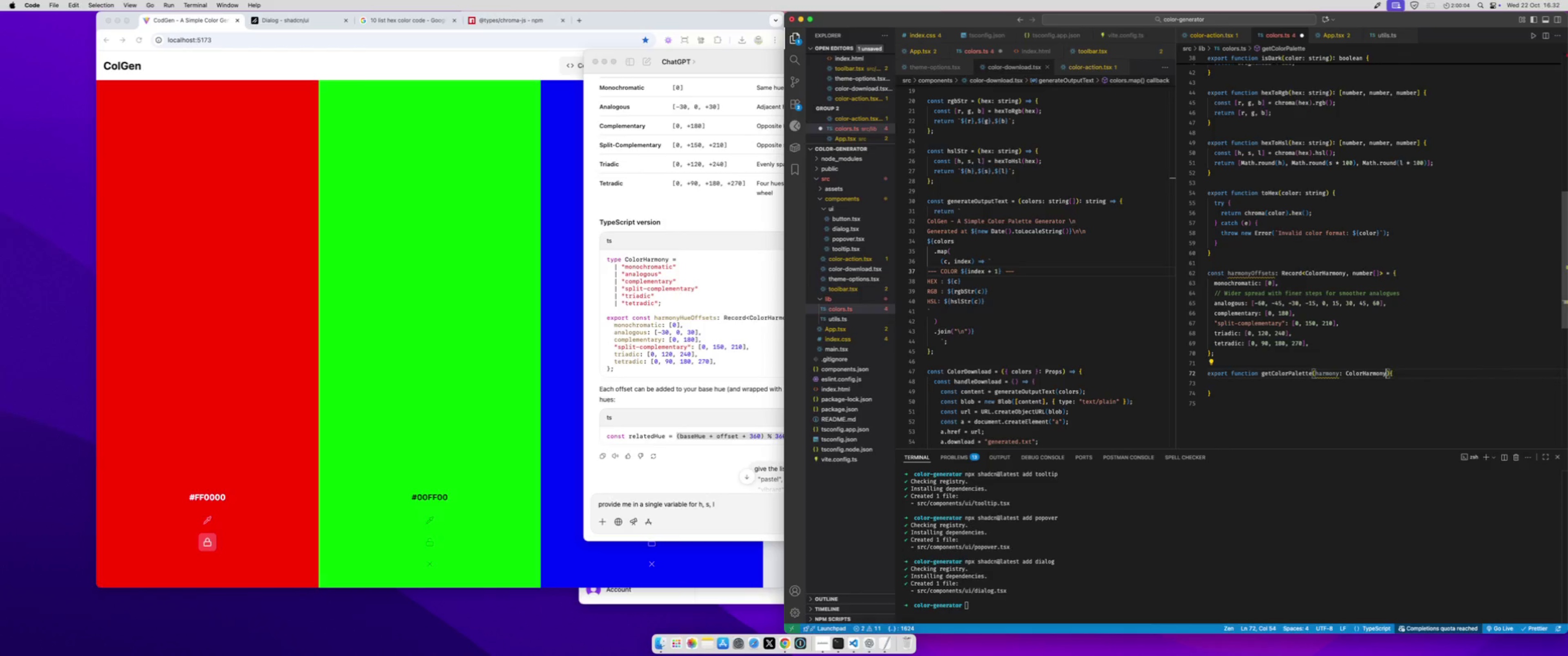 
key(ArrowRight)
 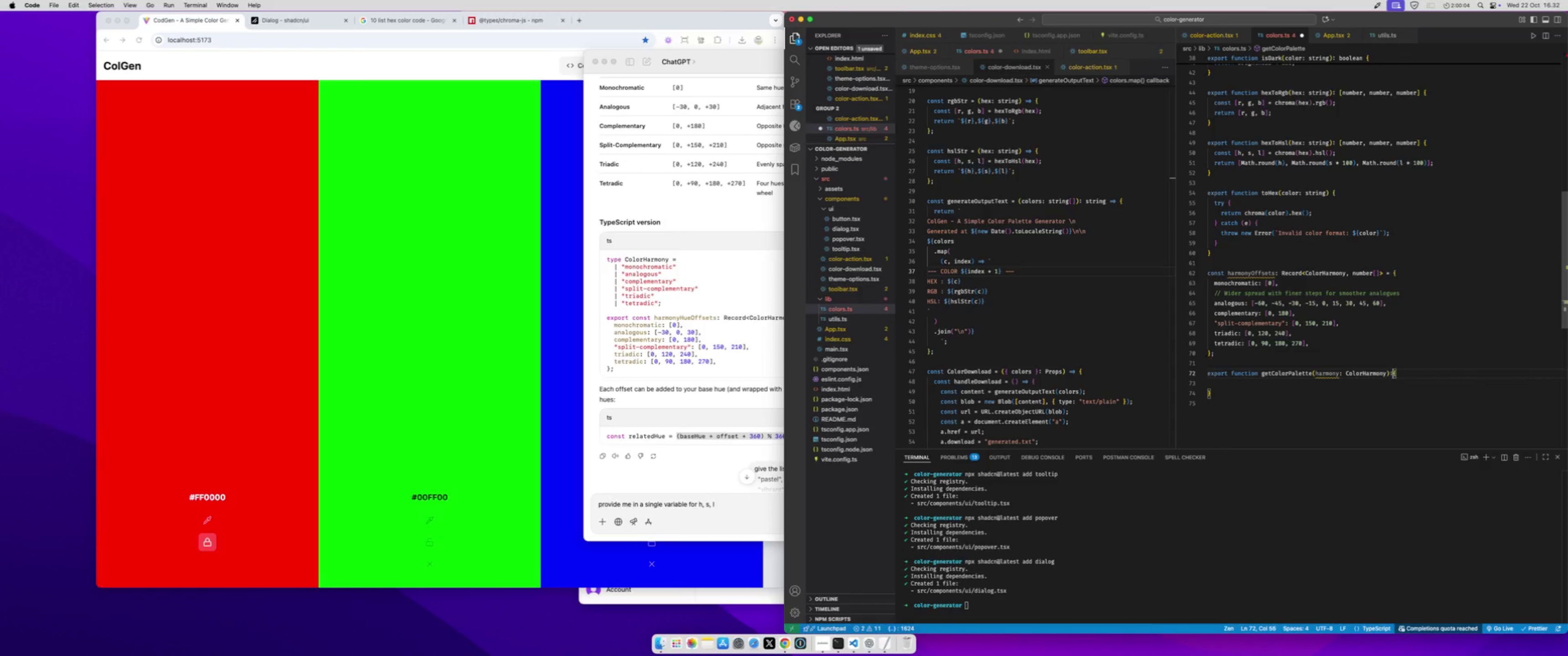 
type(:string[])
 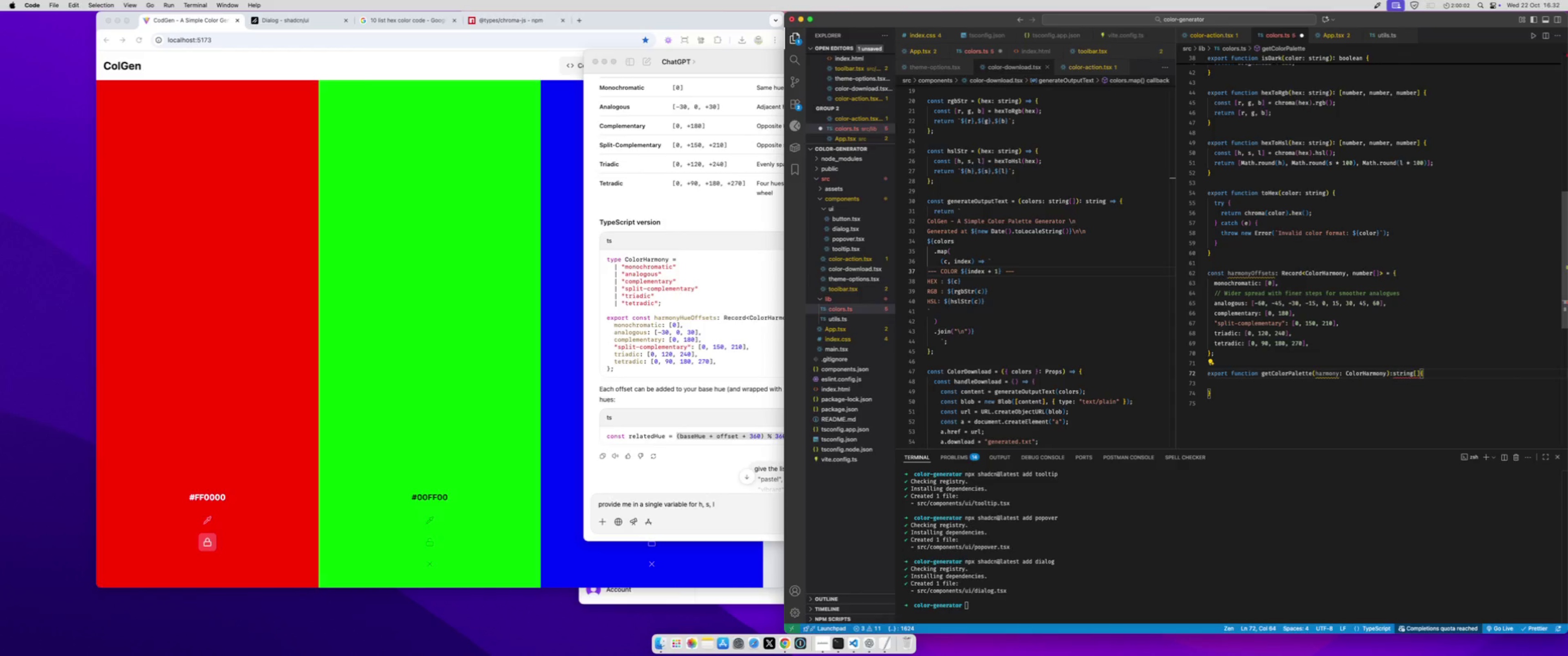 
key(ArrowRight)
 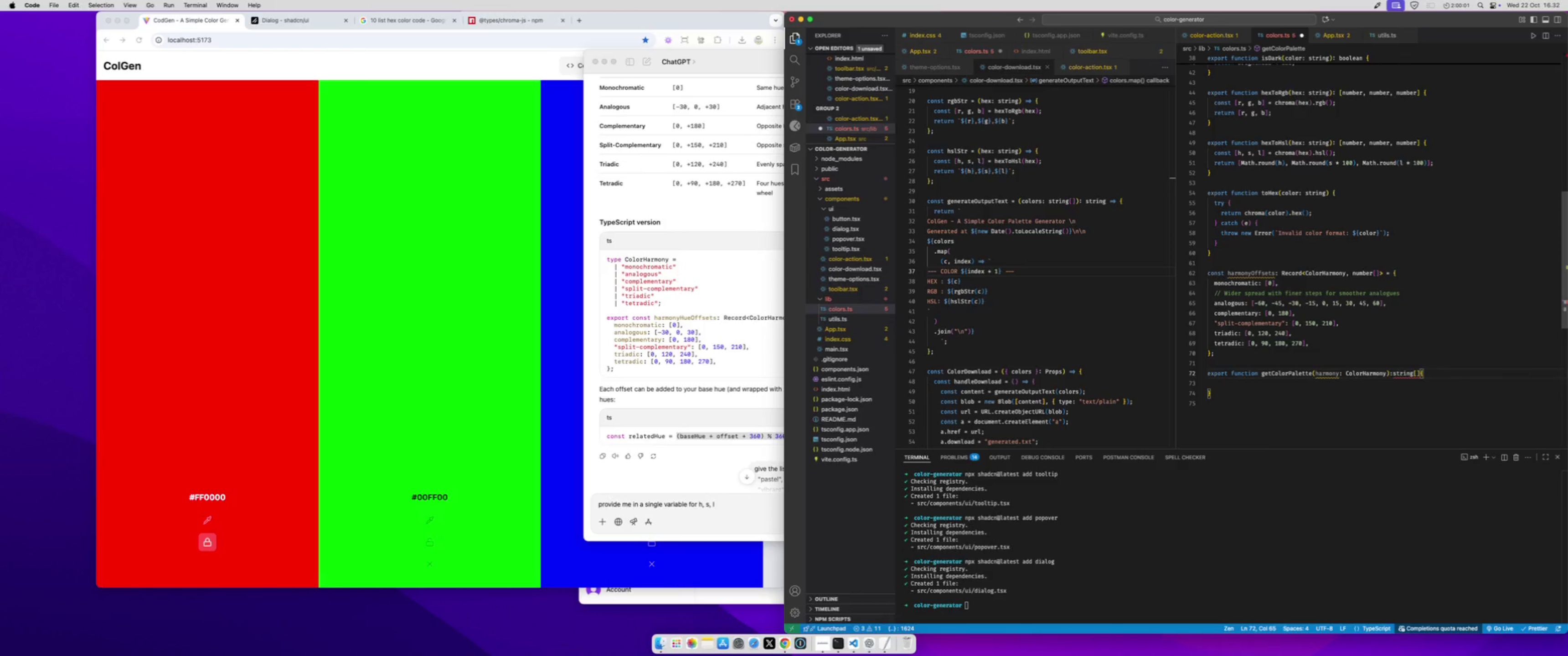 
key(ArrowDown)
 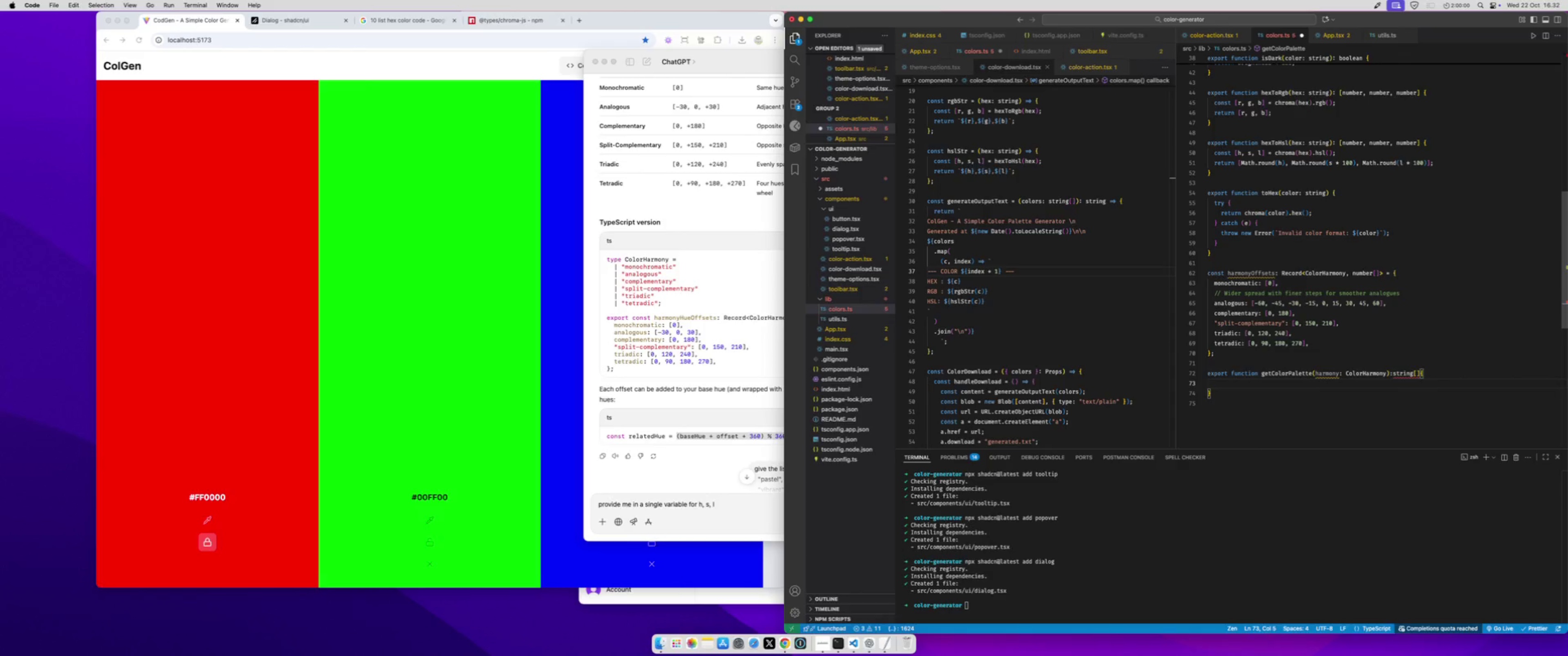 
hold_key(key=ArrowLeft, duration=1.36)
 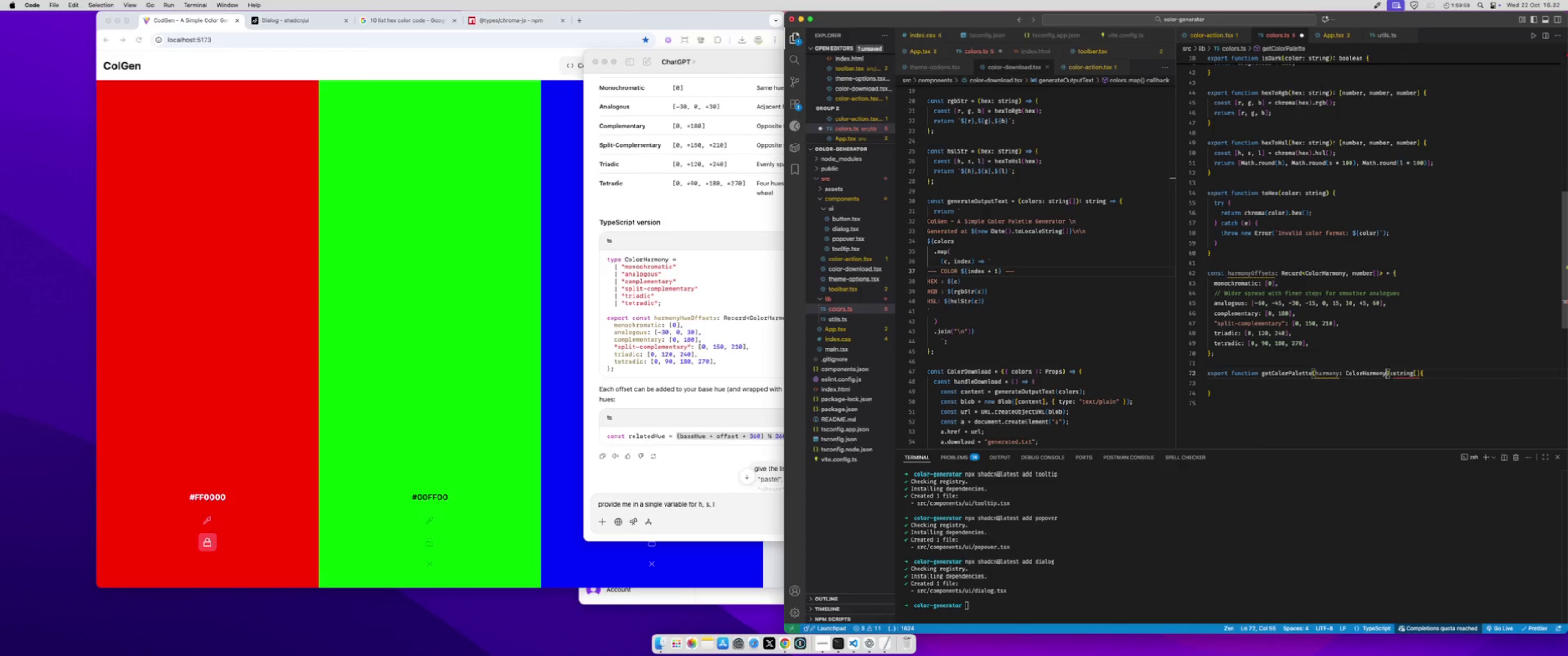 
key(ArrowLeft)
 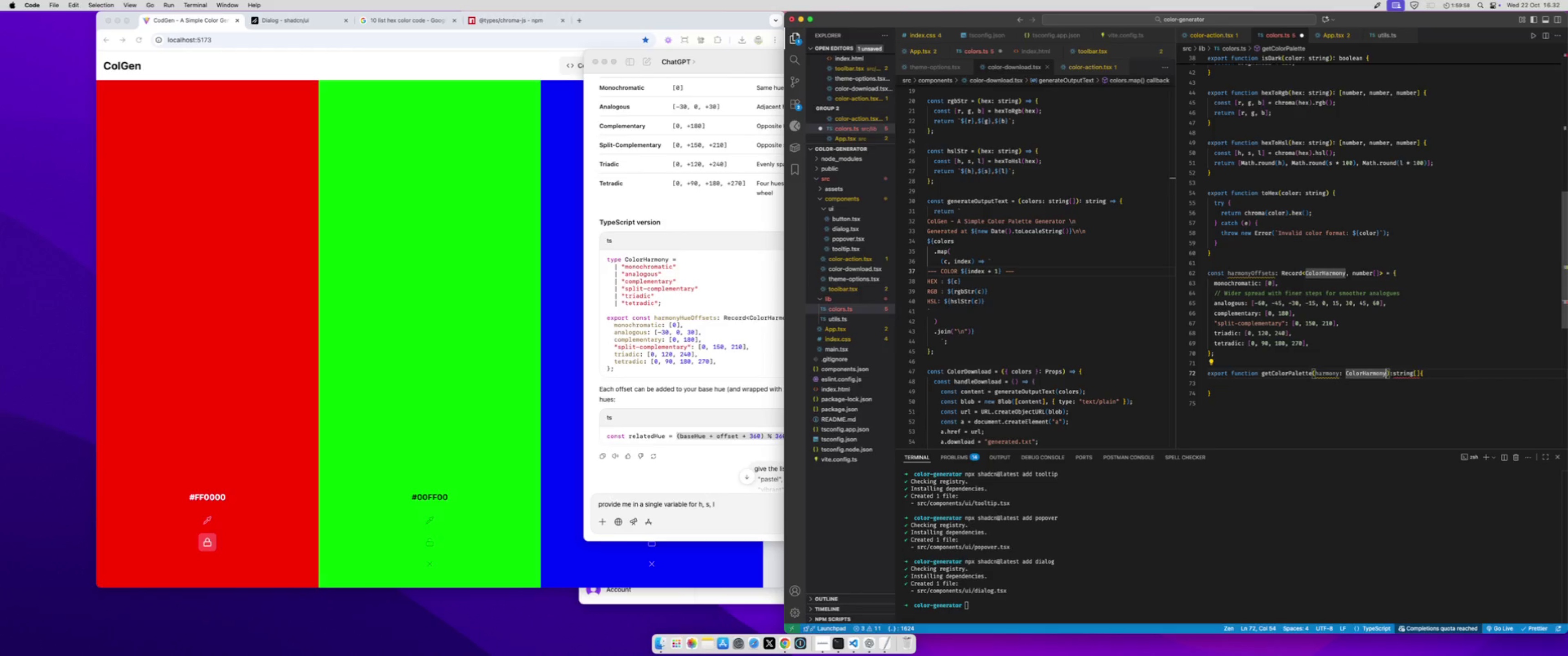 
type(, strenth)
key(Backspace)
key(Backspace)
type(gth:)
 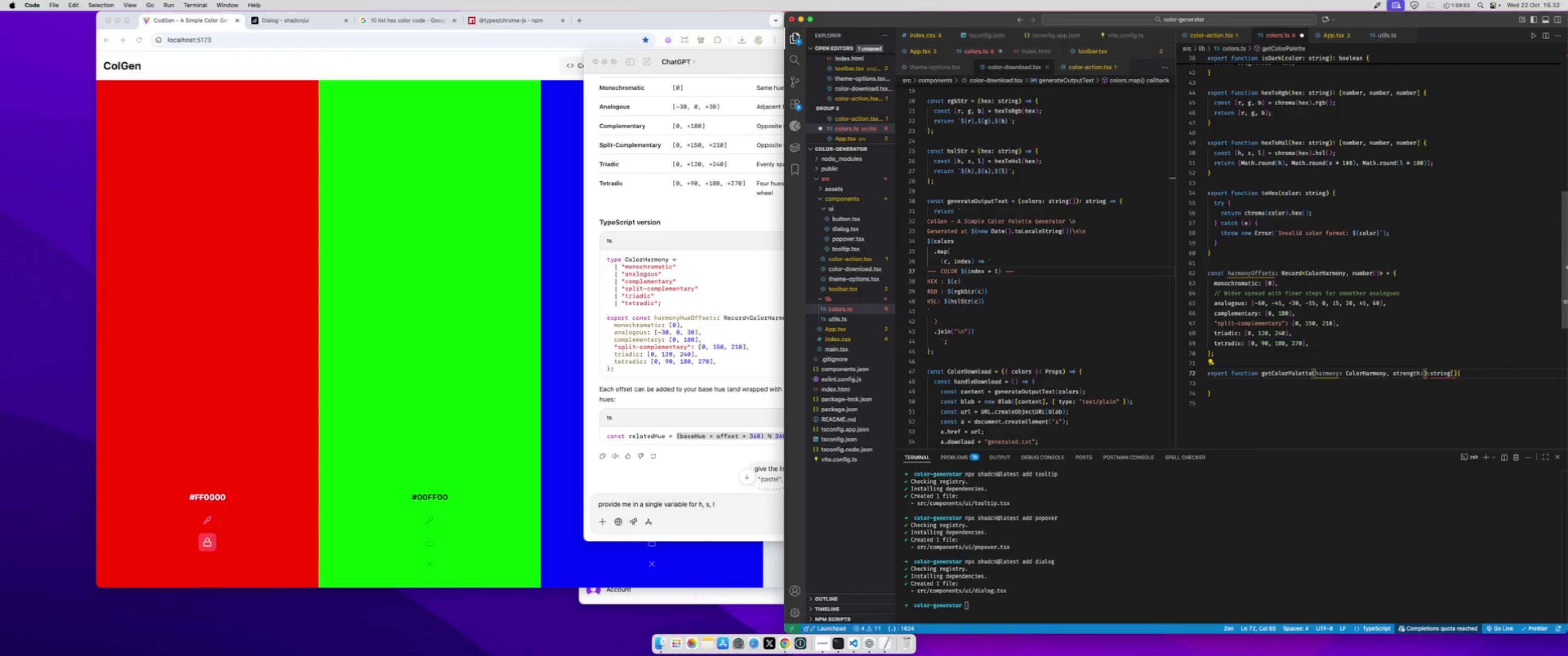 
wait(10.99)
 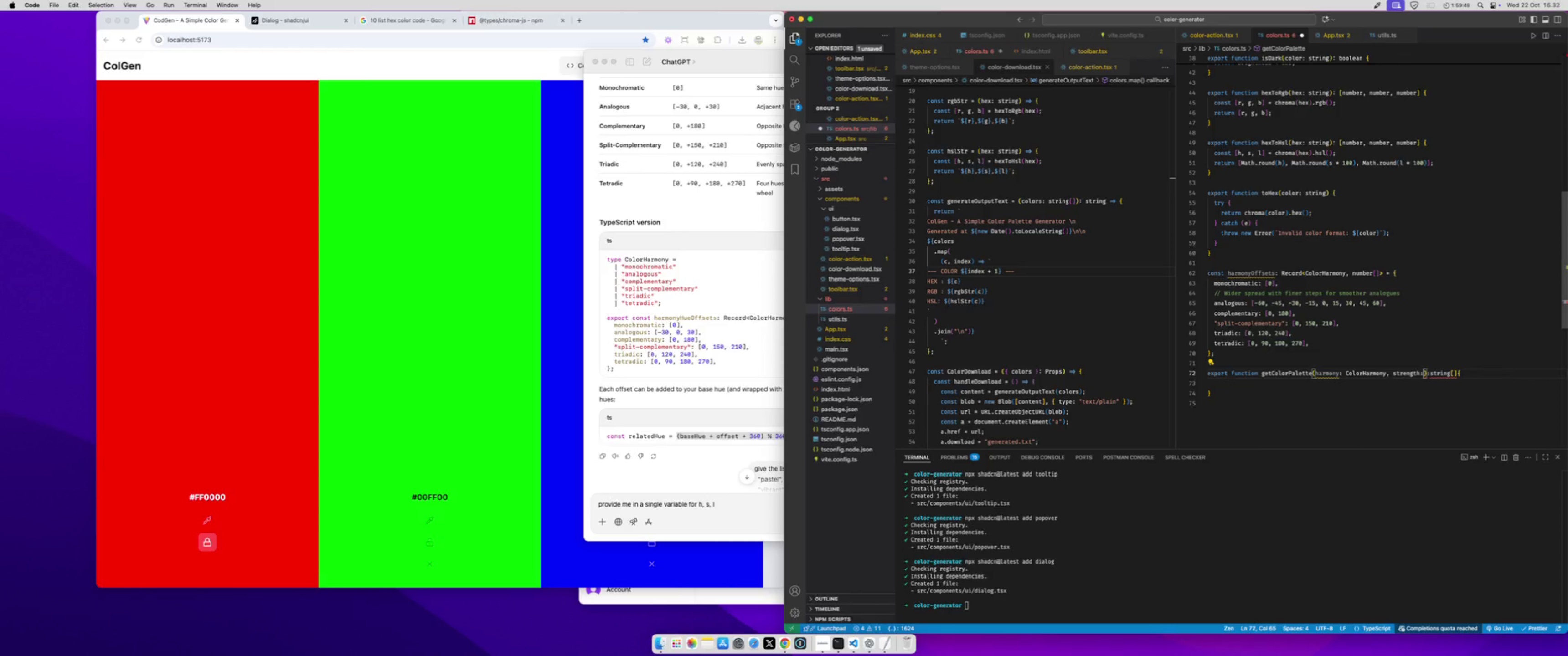 
type(ColorSt)
 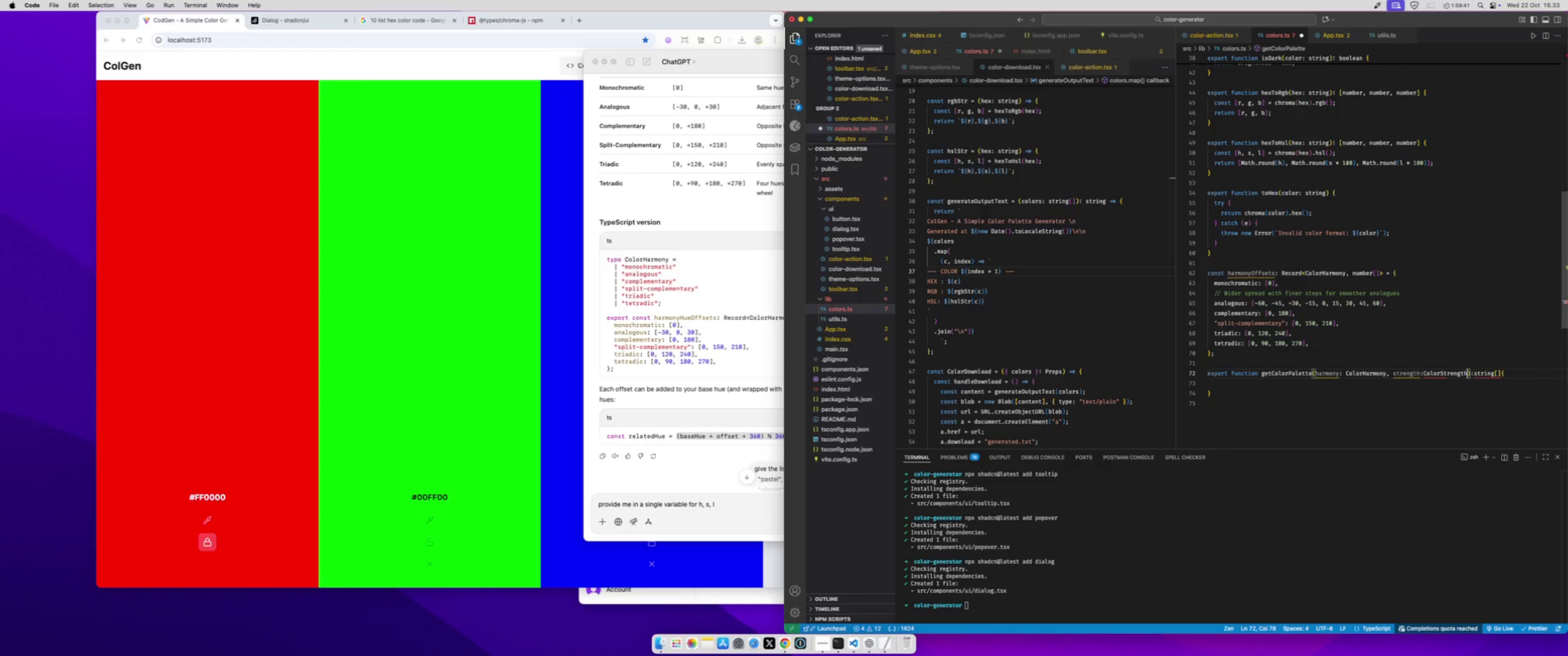 
key(Enter)
 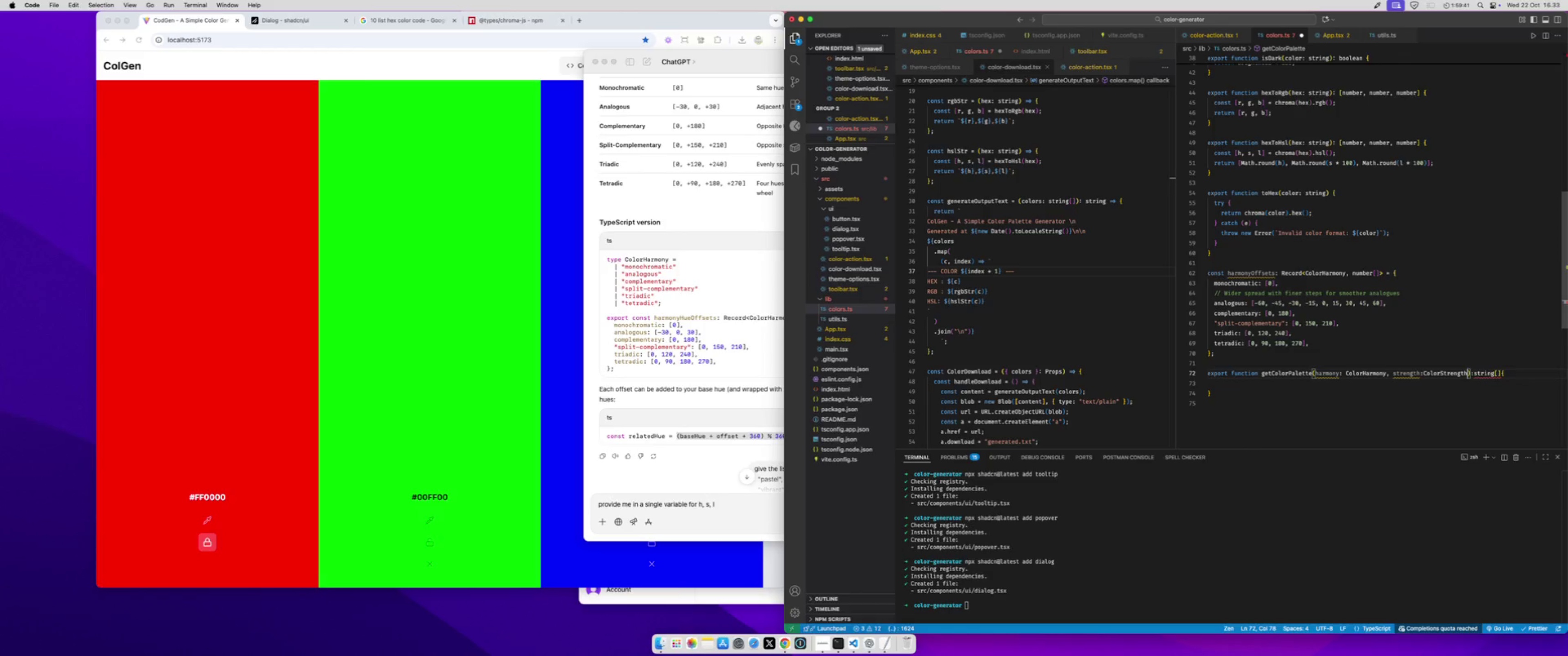 
type(, length:number, base:string[])
 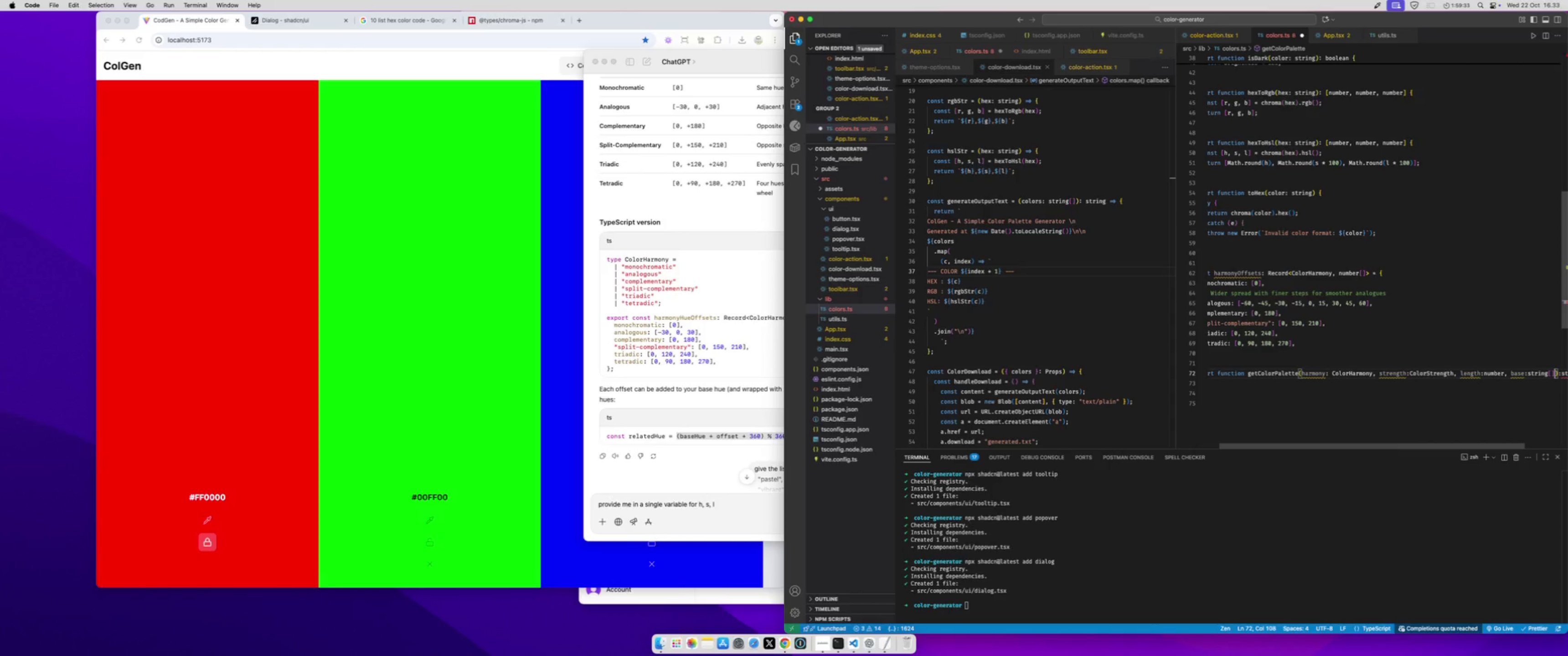 
key(Meta+S)
 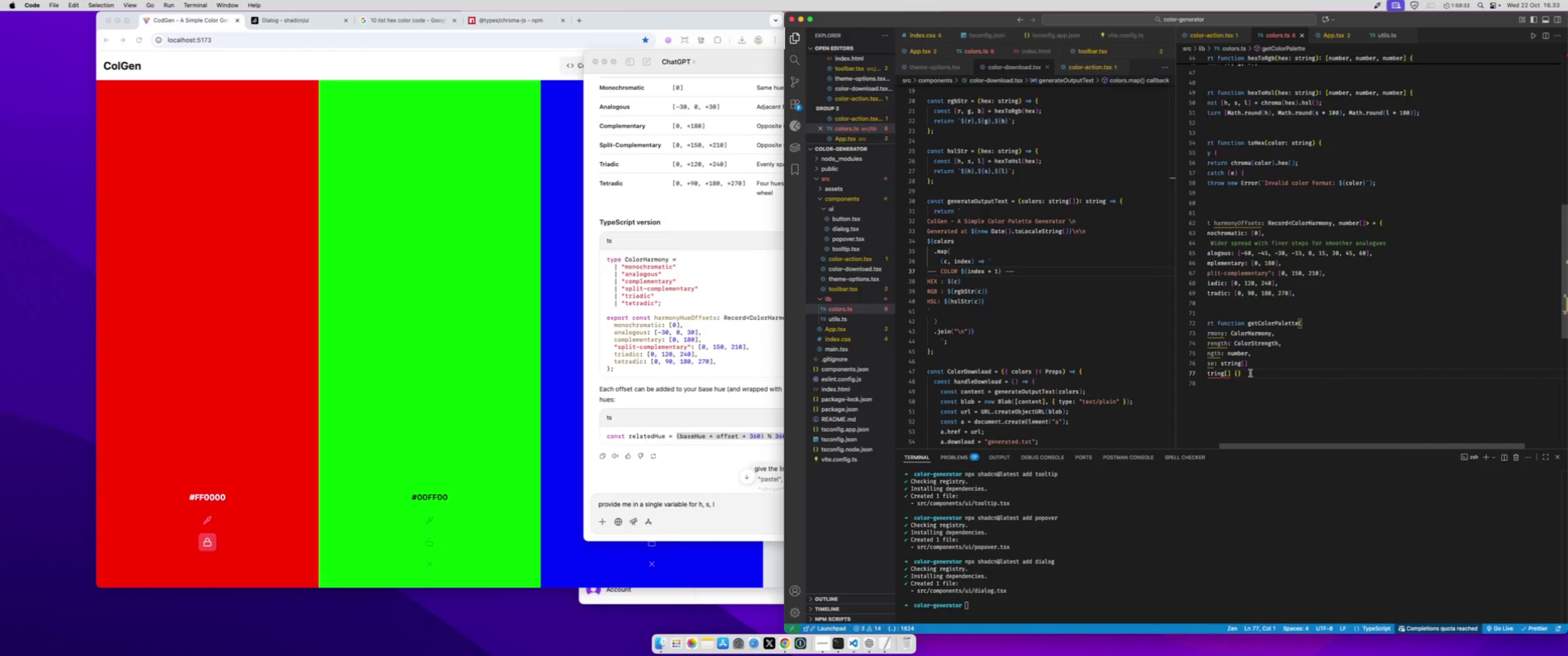 
left_click([1253, 374])
 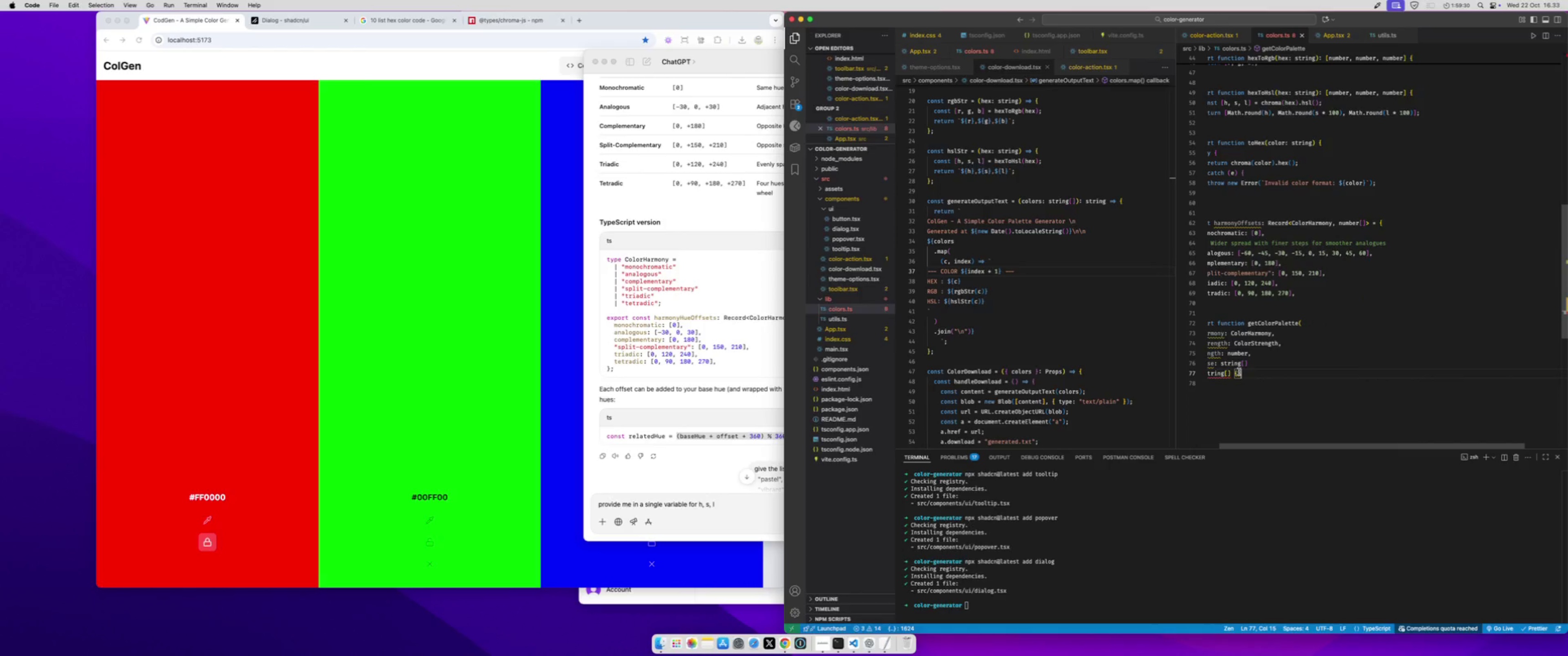 
left_click([1239, 372])
 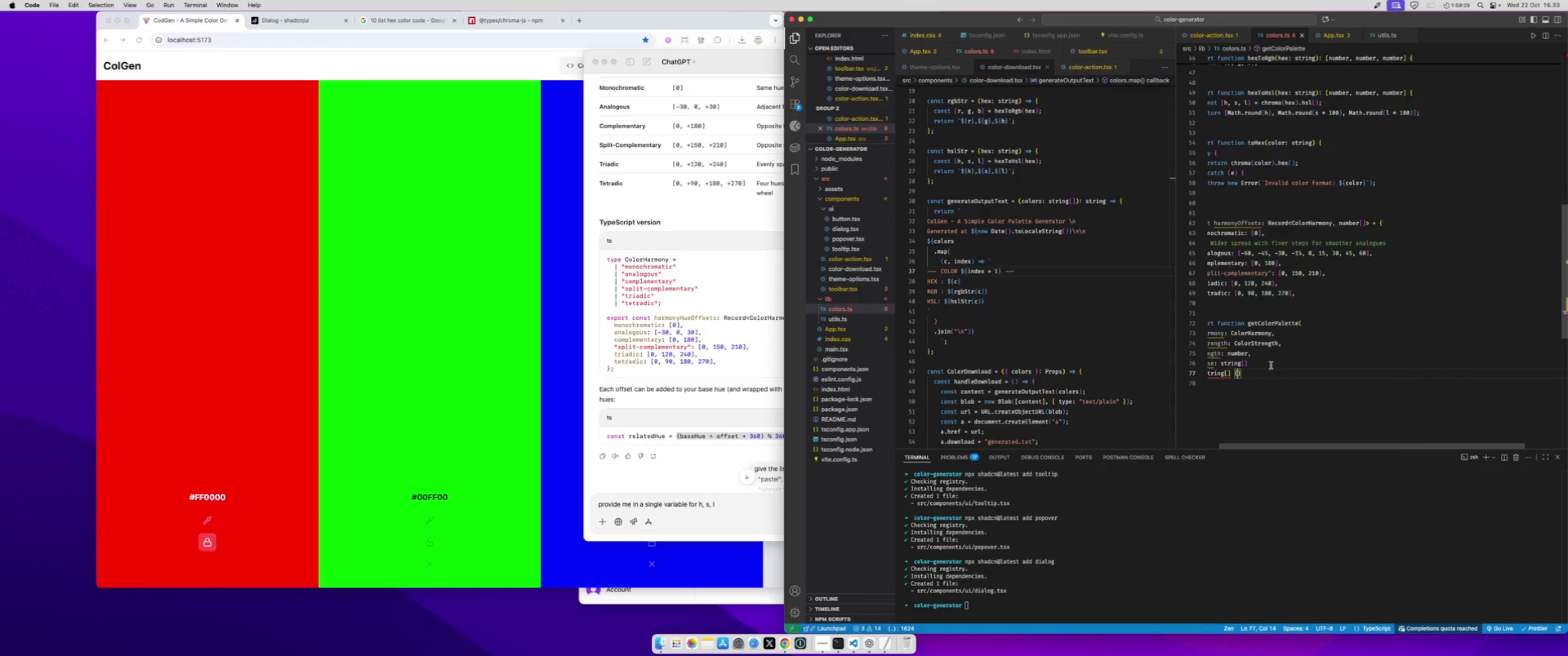 
key(Enter)
 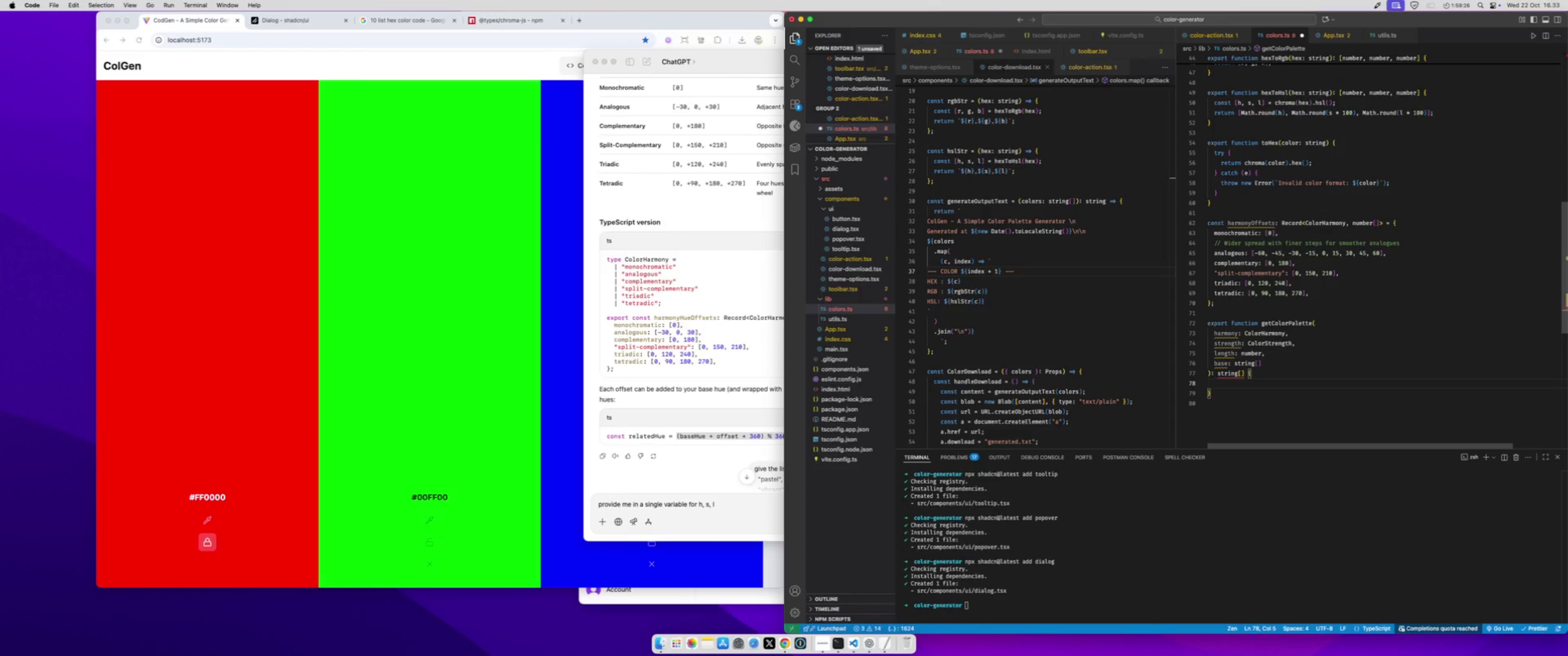 
type(if(harmony === 'mo)
 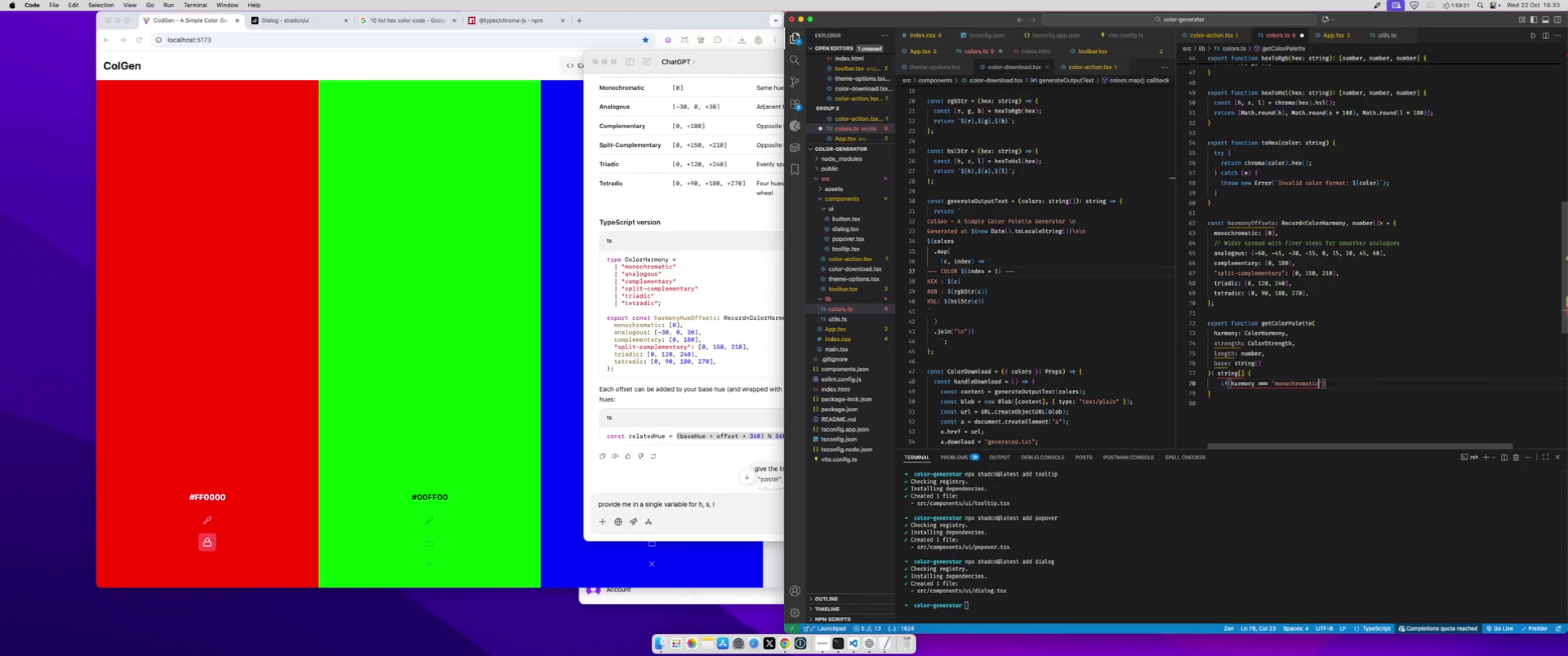 
key(Enter)
 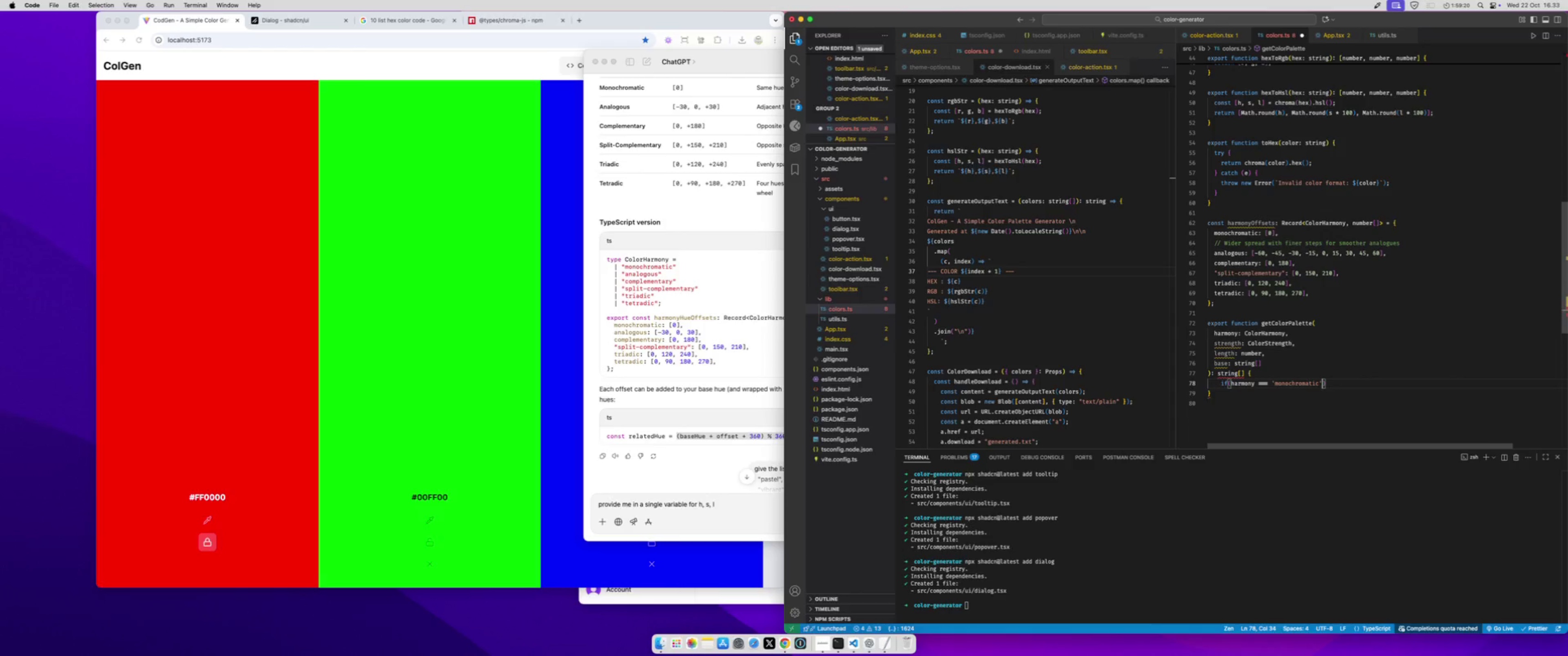 
key(ArrowRight)
 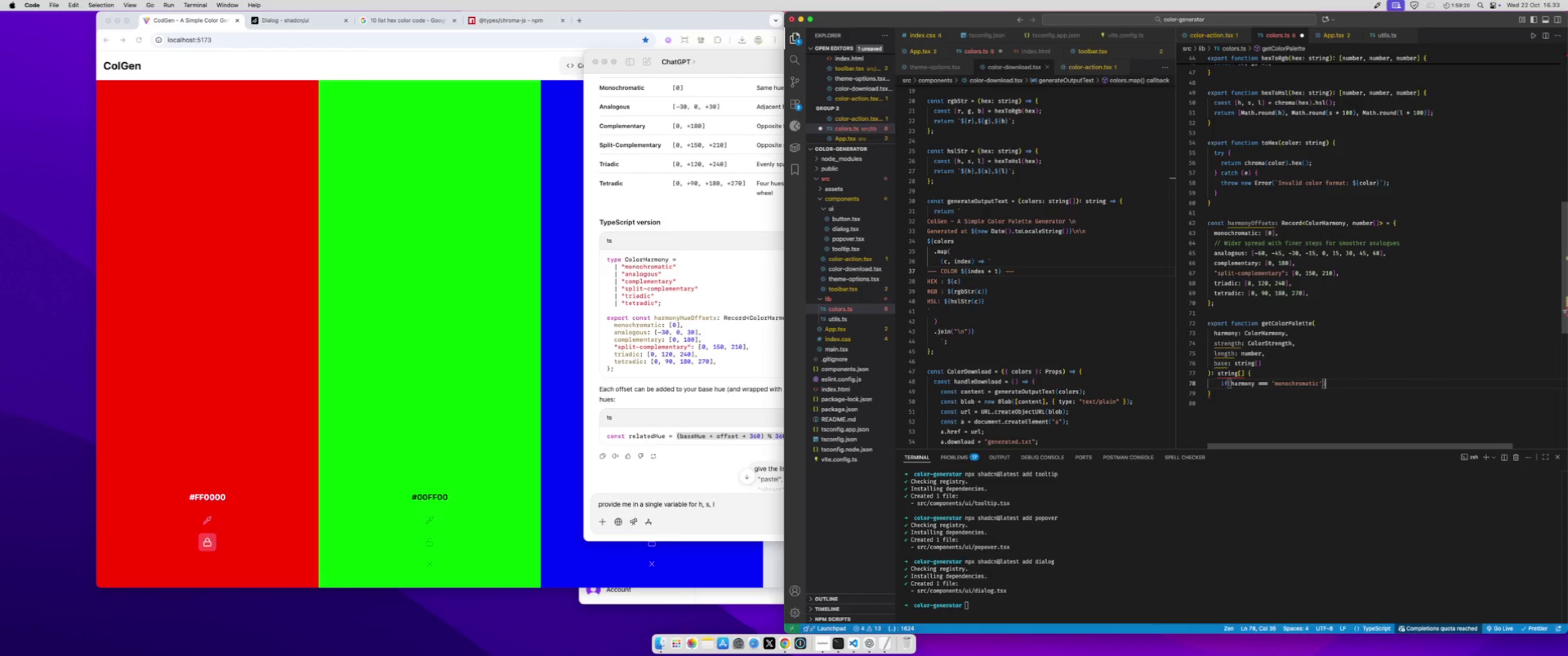 
key(ArrowRight)
 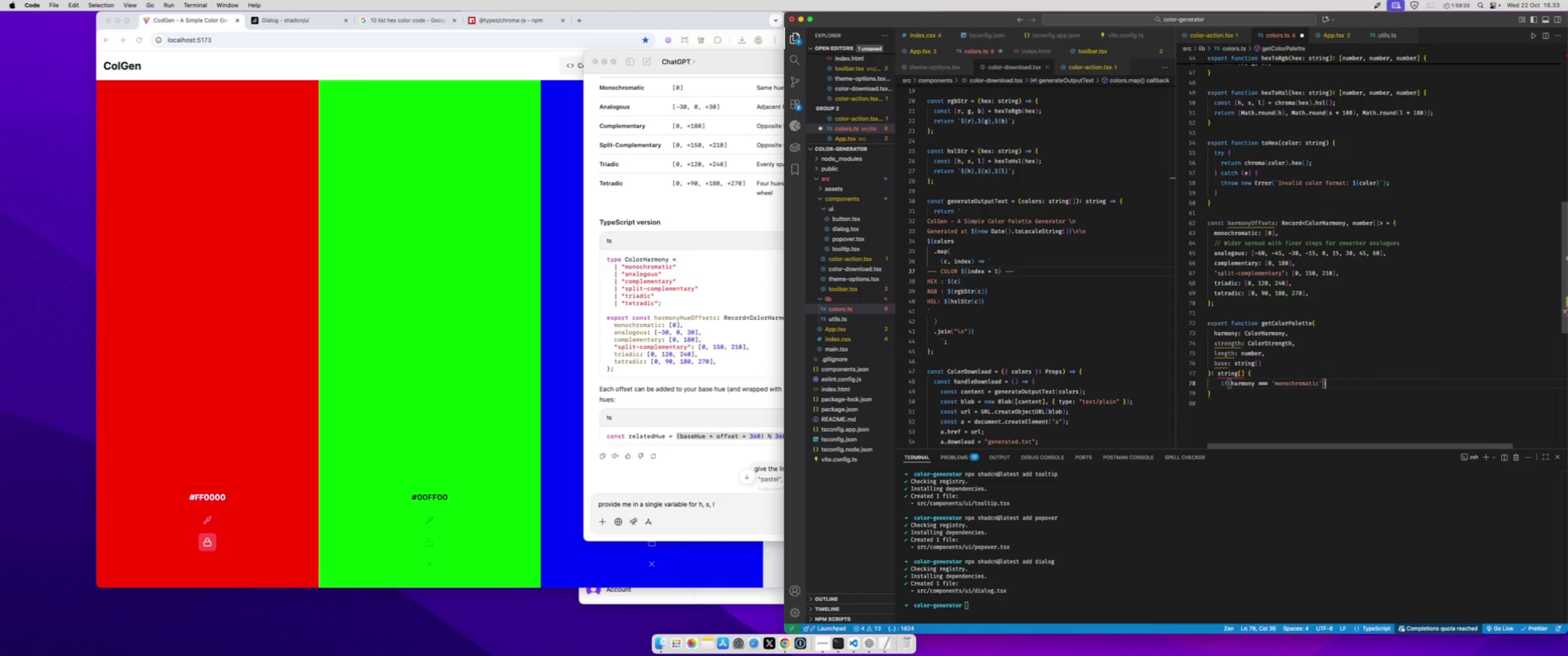 
key(Shift+BracketLeft)
 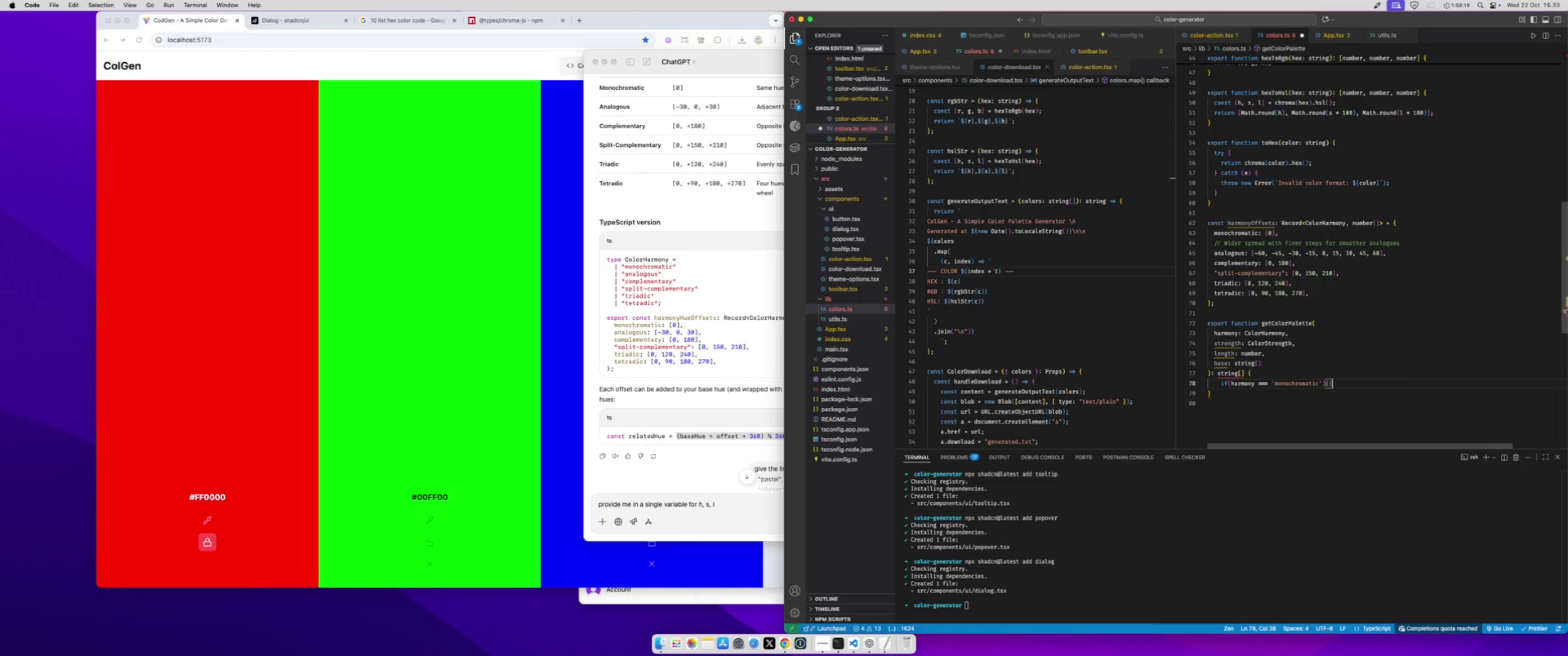 
key(Shift+BracketRight)
 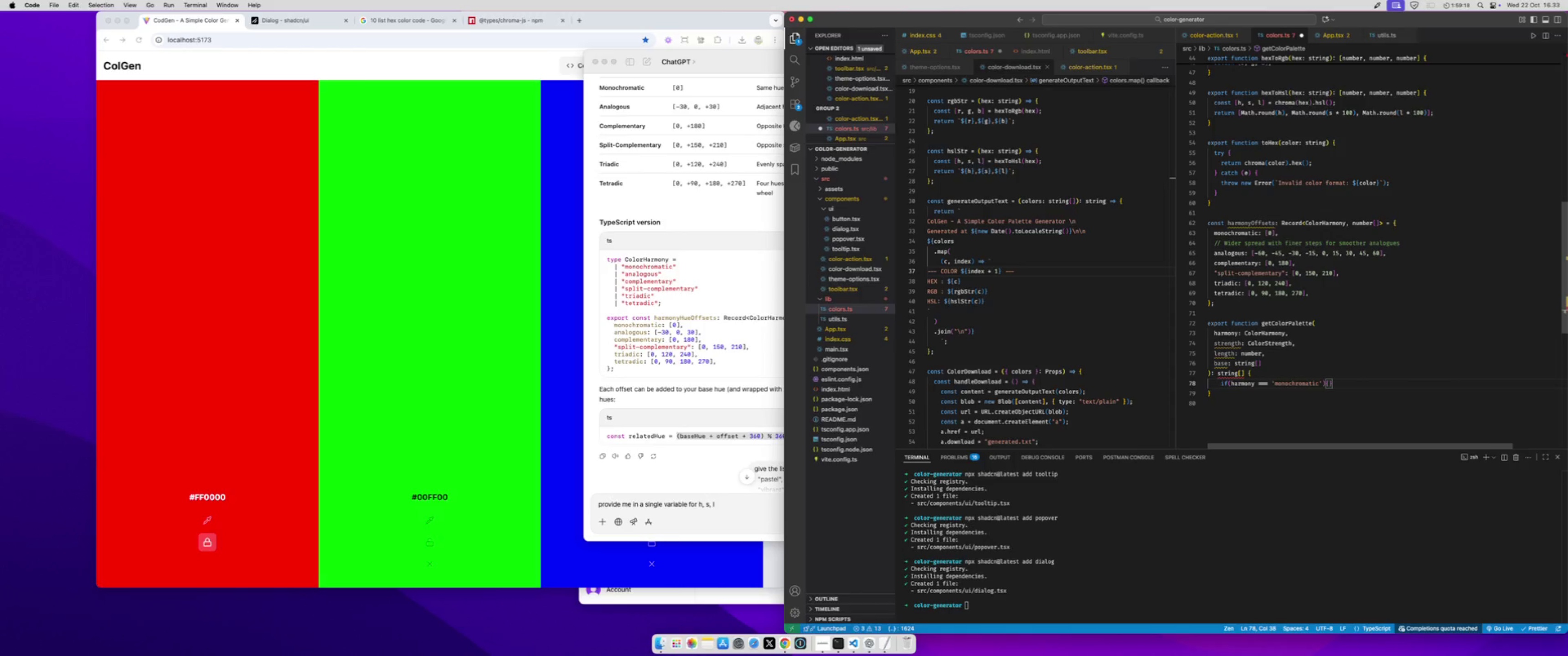 
key(ArrowLeft)
 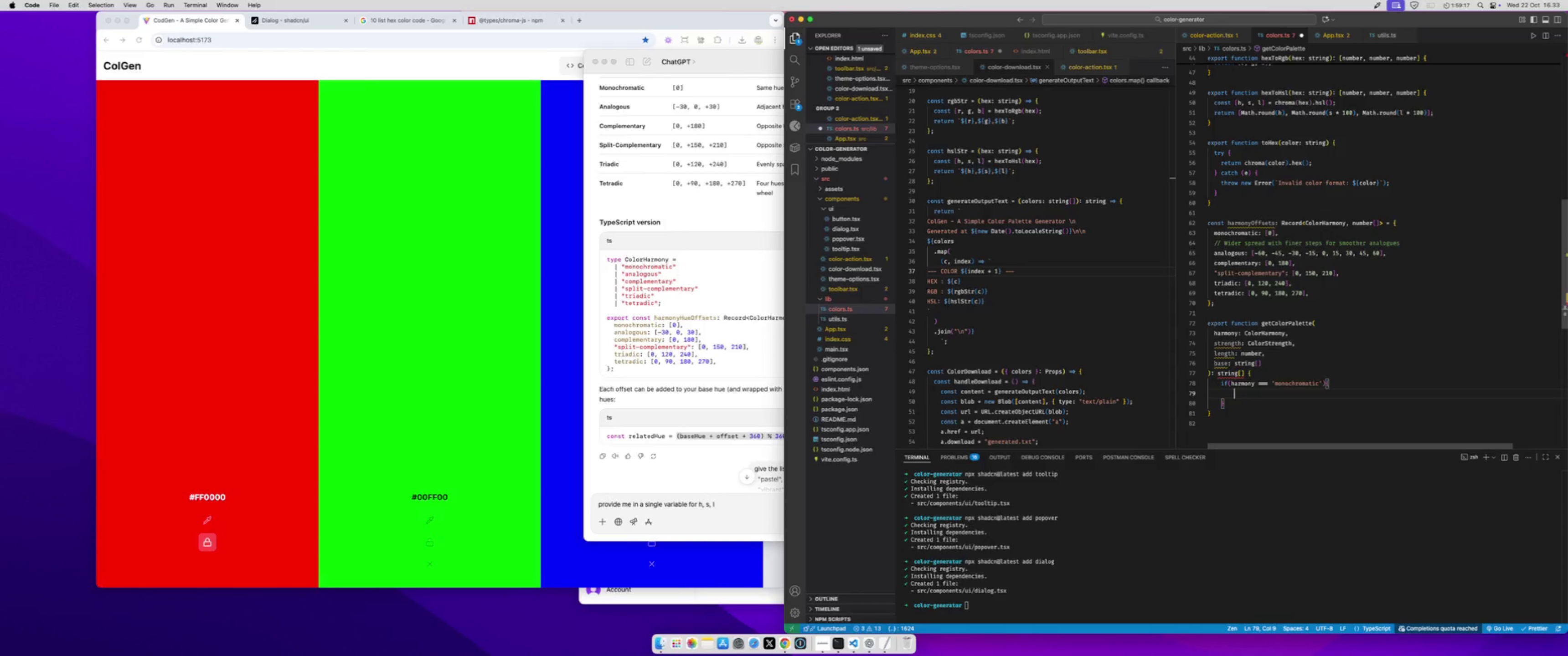 
key(Enter)
 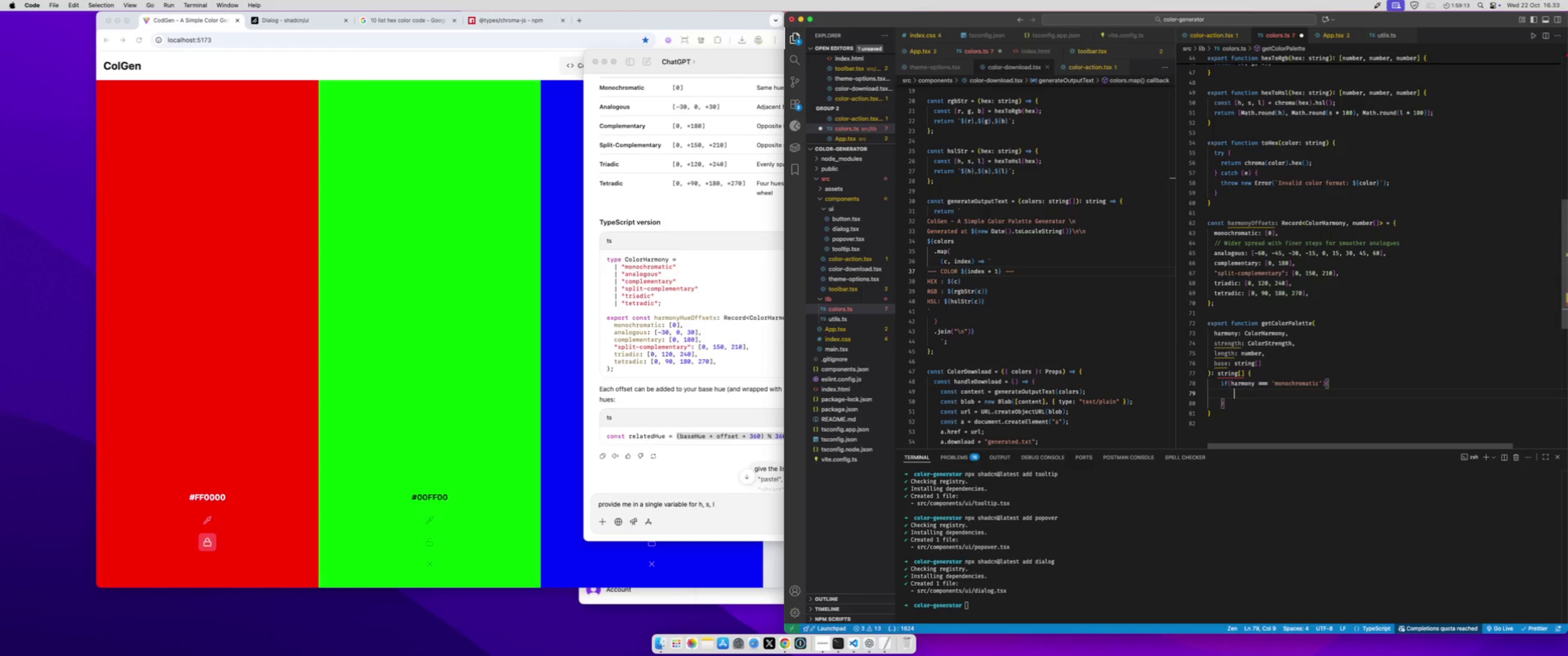 
wait(5.2)
 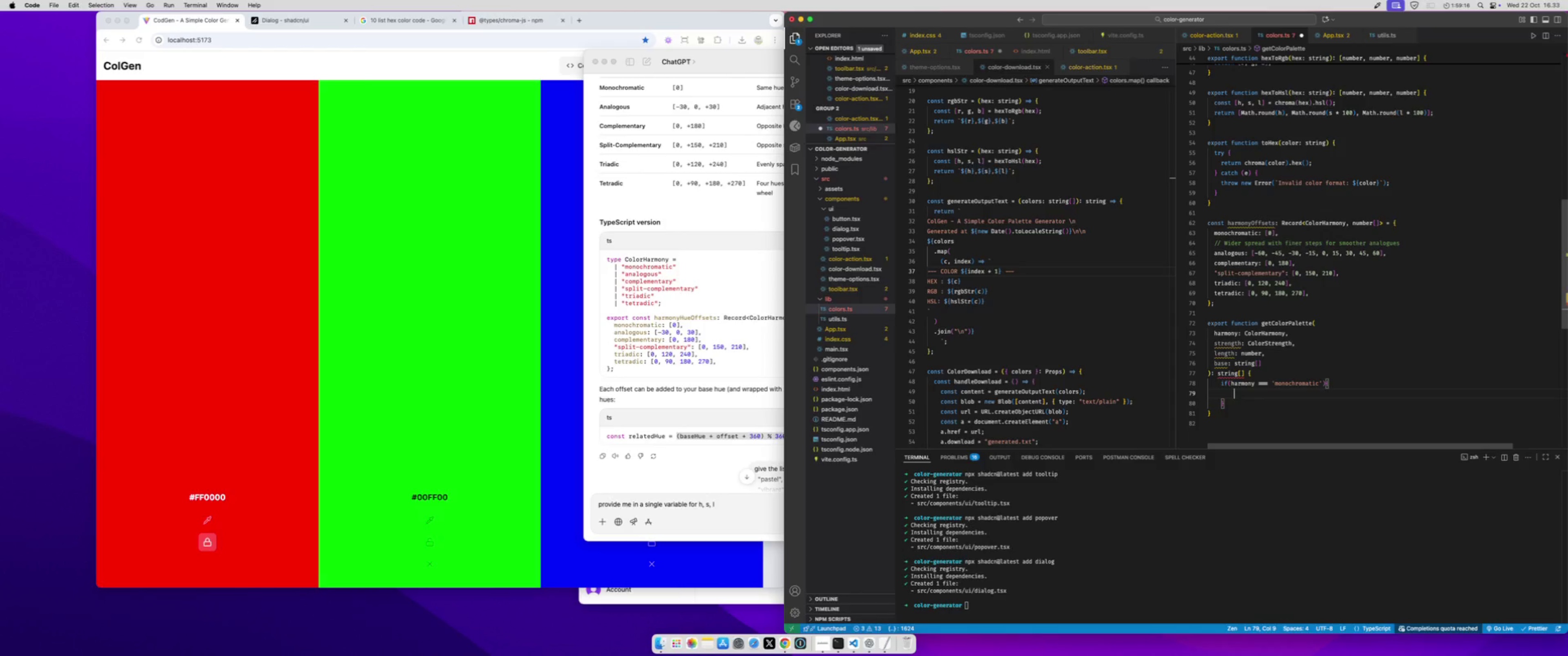 
type(//Ensure the )
 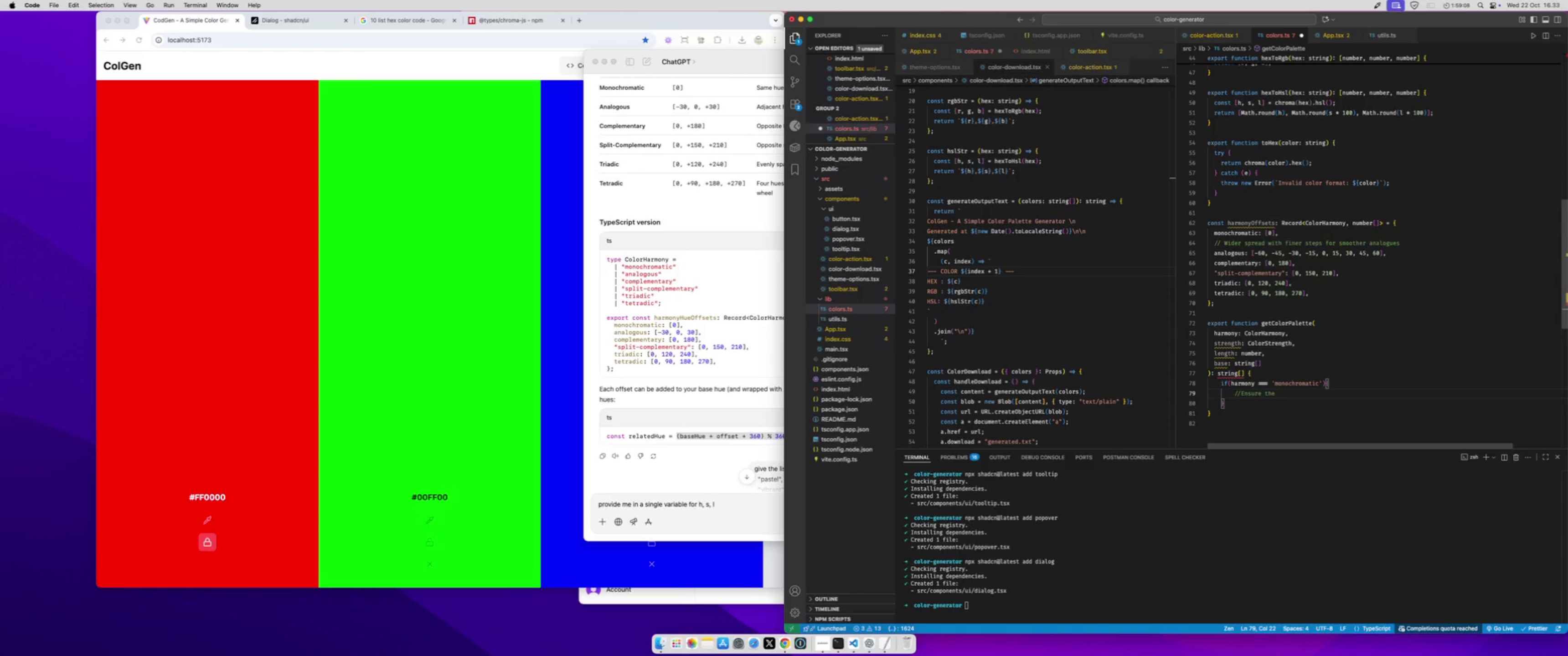 
type(c)
key(Backspace)
type(st)
key(Backspace)
key(Backspace)
type(hex output is uniqueconst col)
key(Backspace)
key(Backspace)
key(Backspace)
key(Backspace)
key(Backspace)
key(Backspace)
key(Backspace)
key(Backspace)
key(Backspace)
 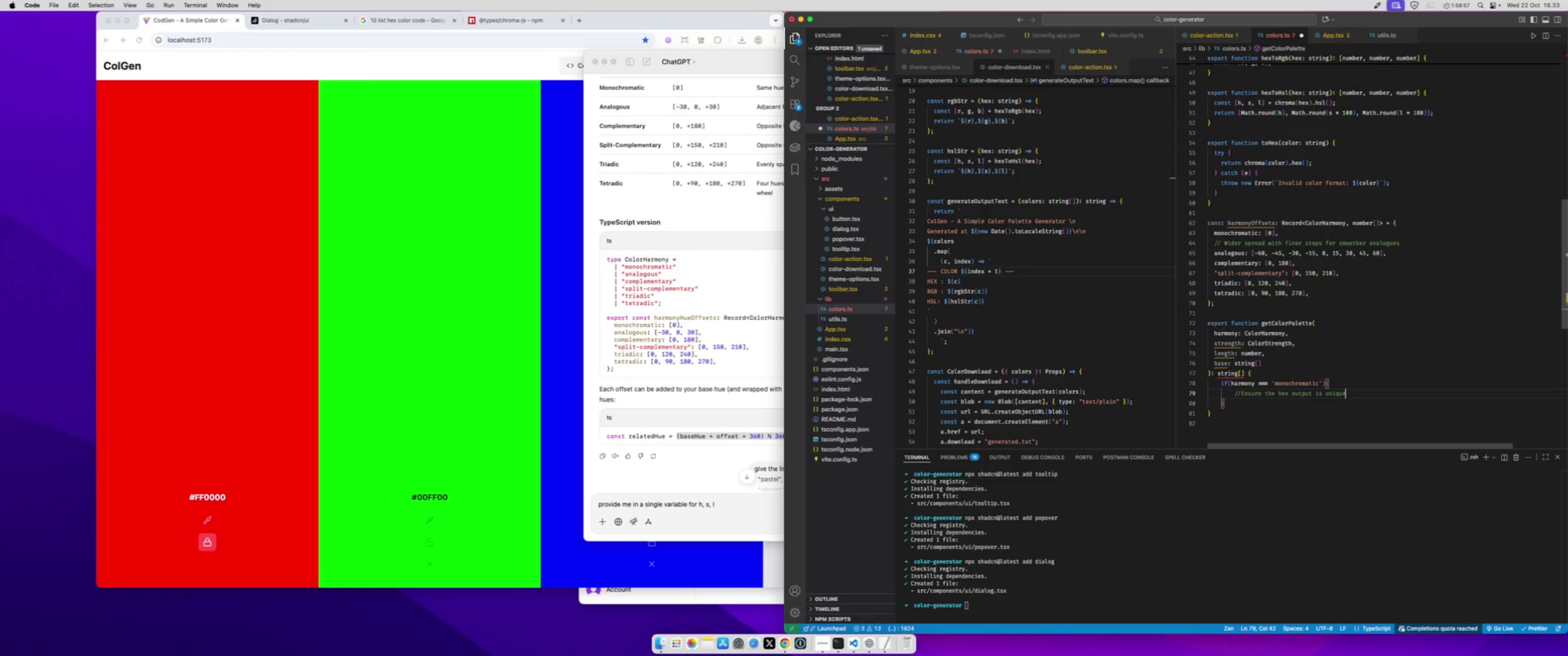 
key(Enter)
 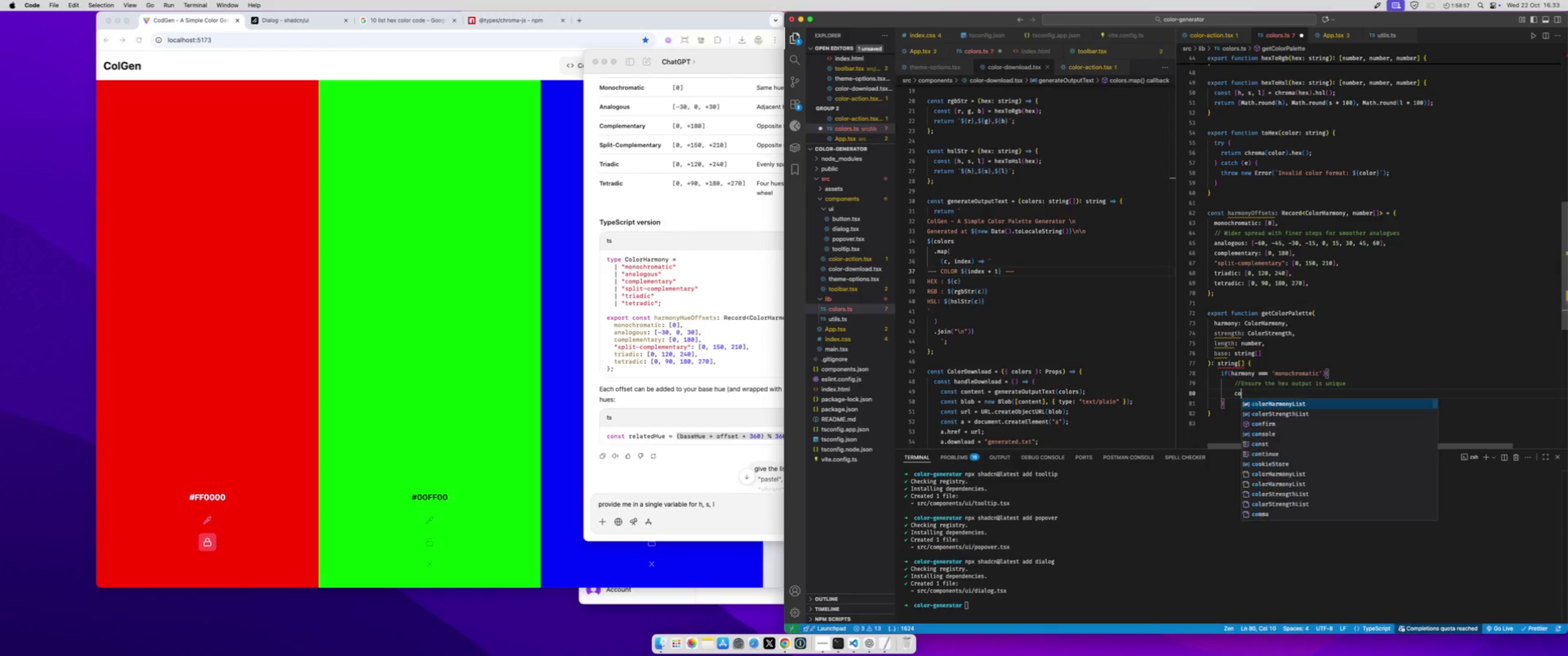 
type(const colors = new Set(base || [])
 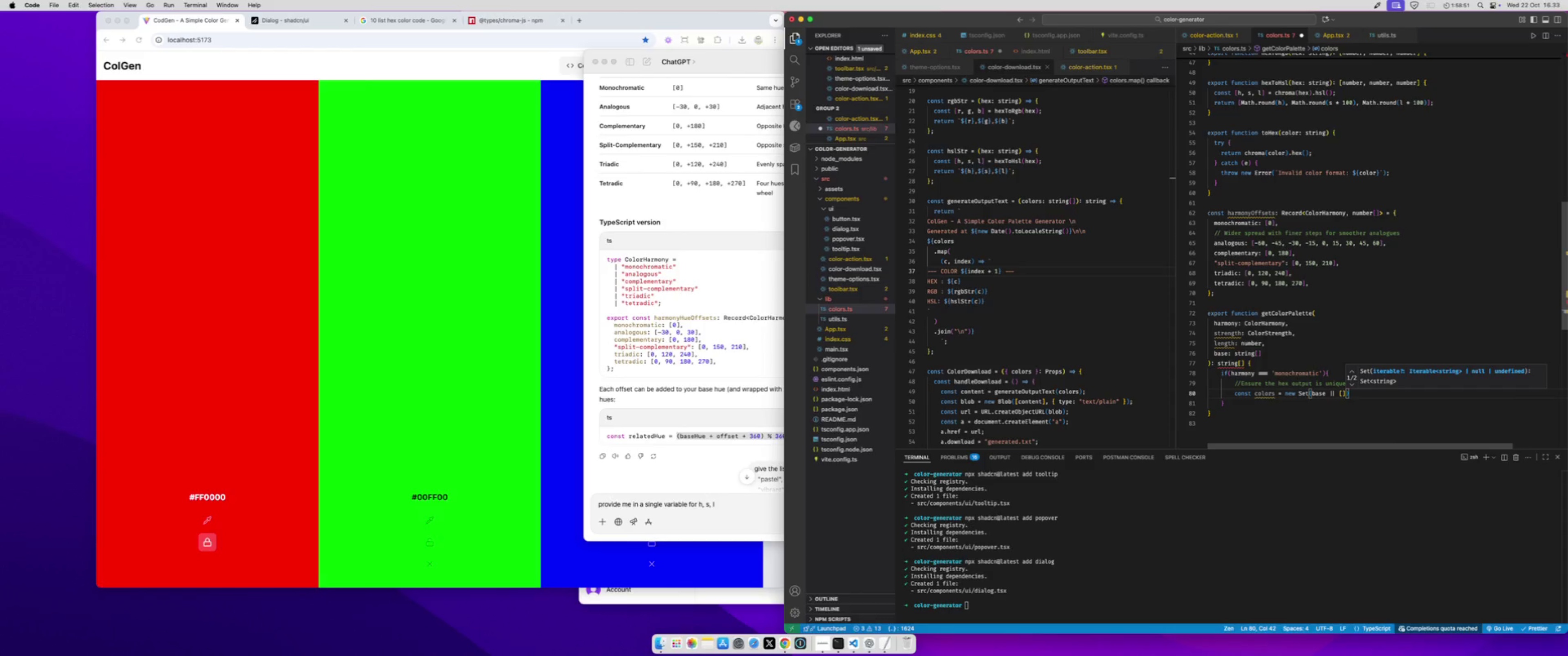 
wait(10.71)
 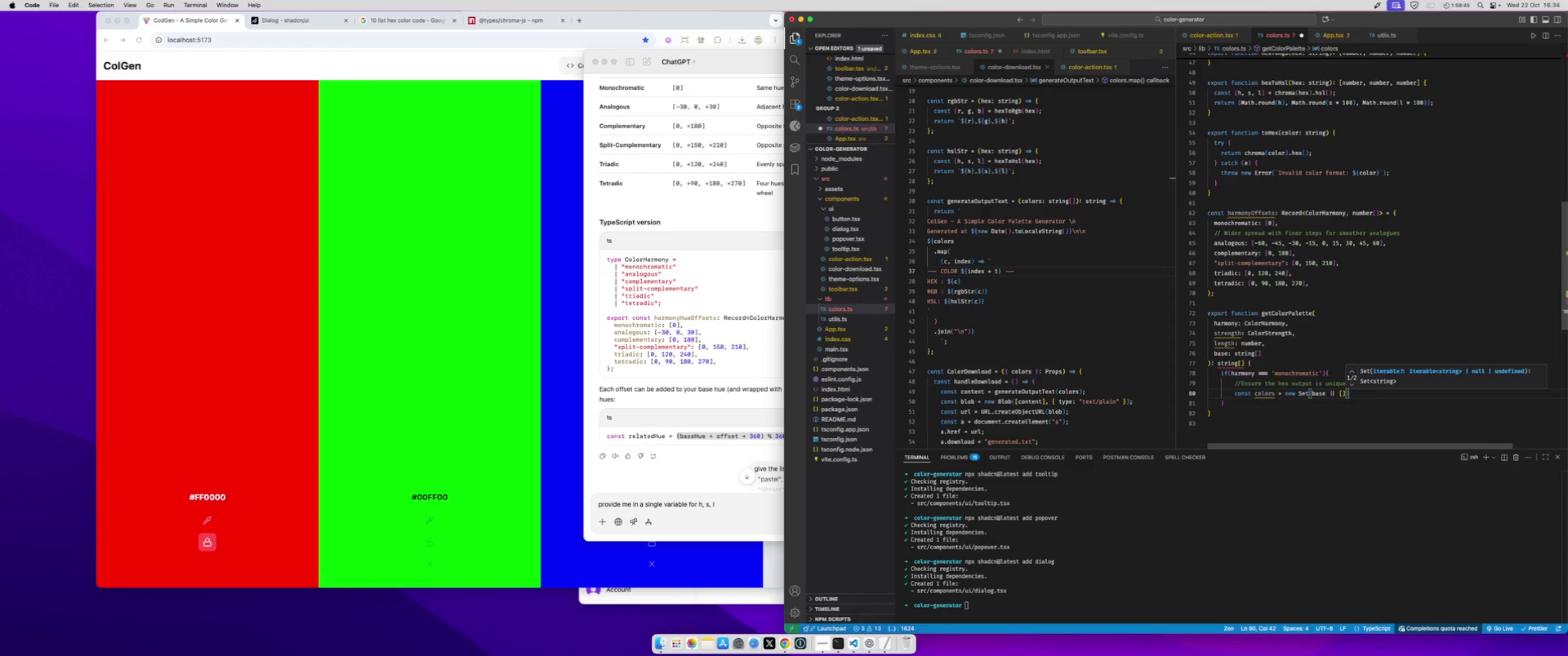 
key(Backspace)
 